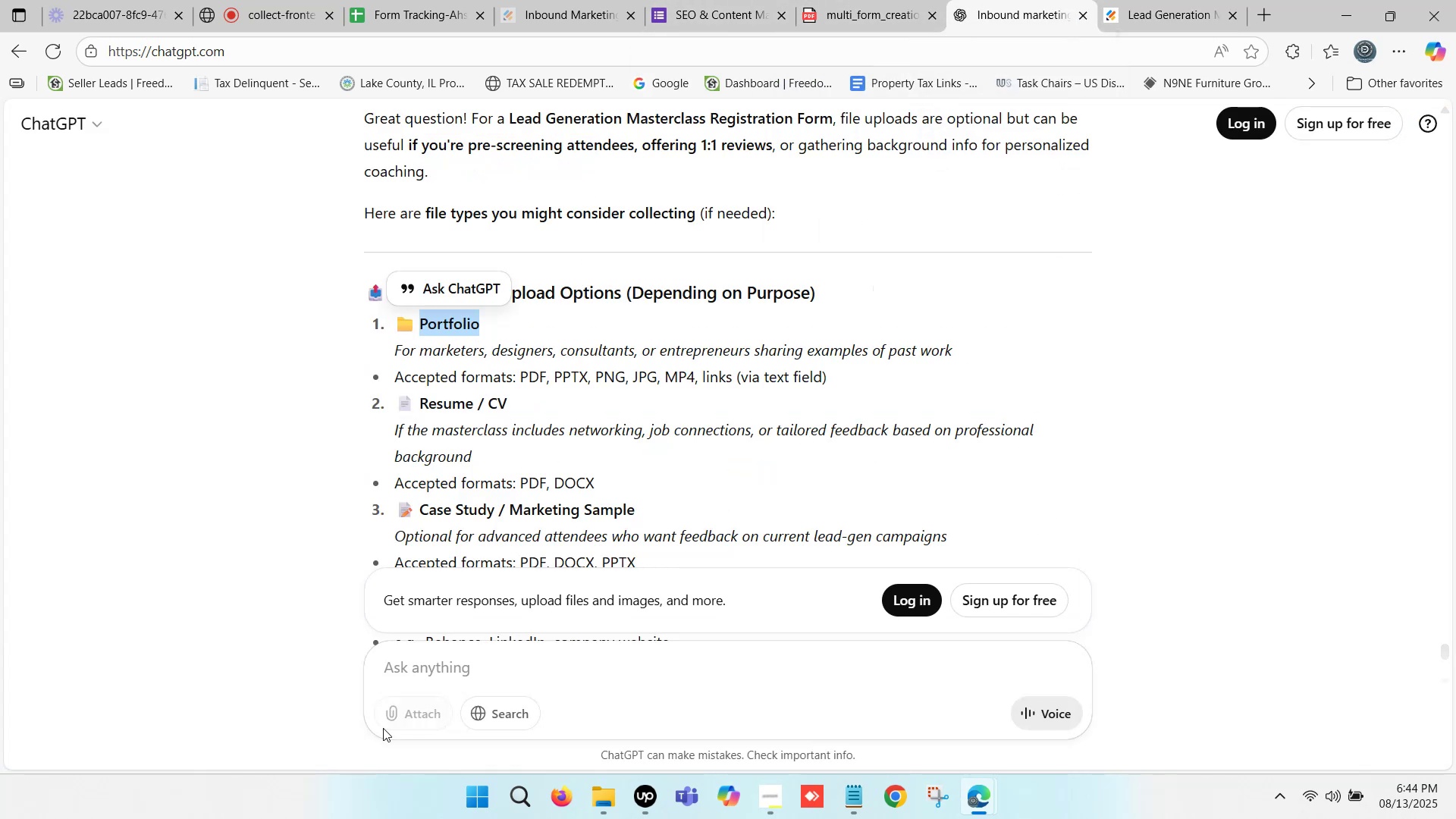 
left_click([478, 664])
 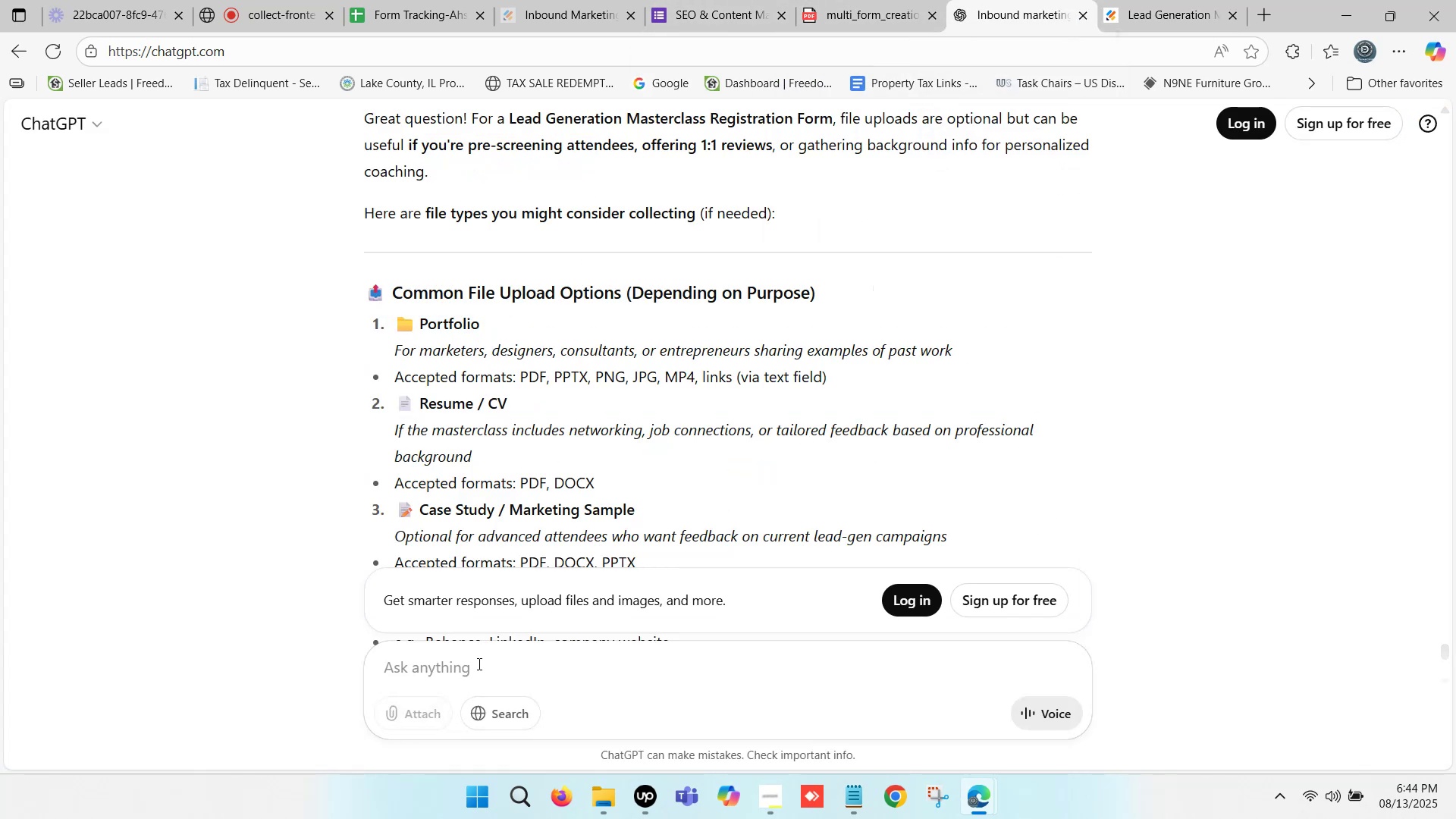 
type(lienar scale question)
 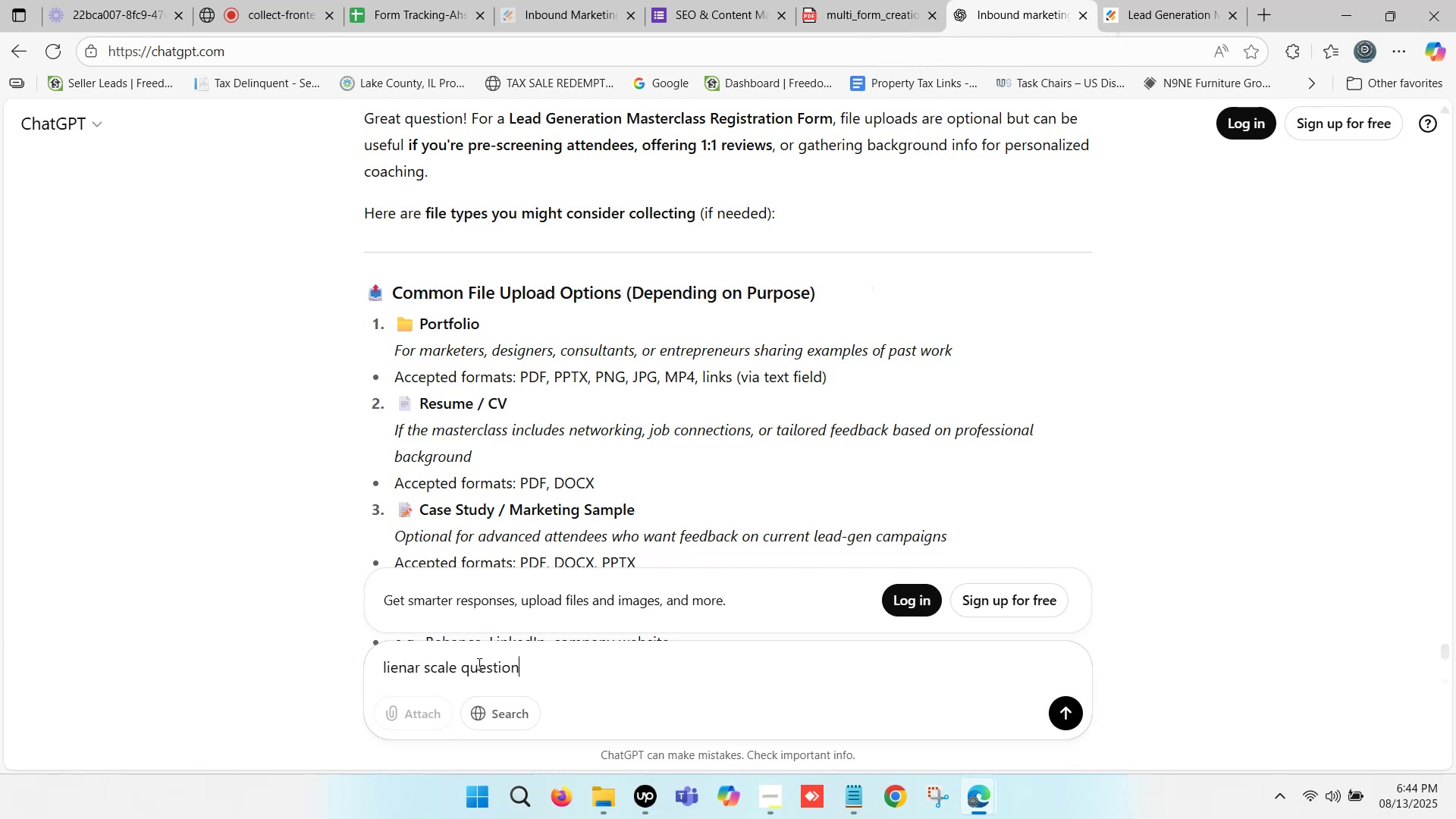 
key(Enter)
 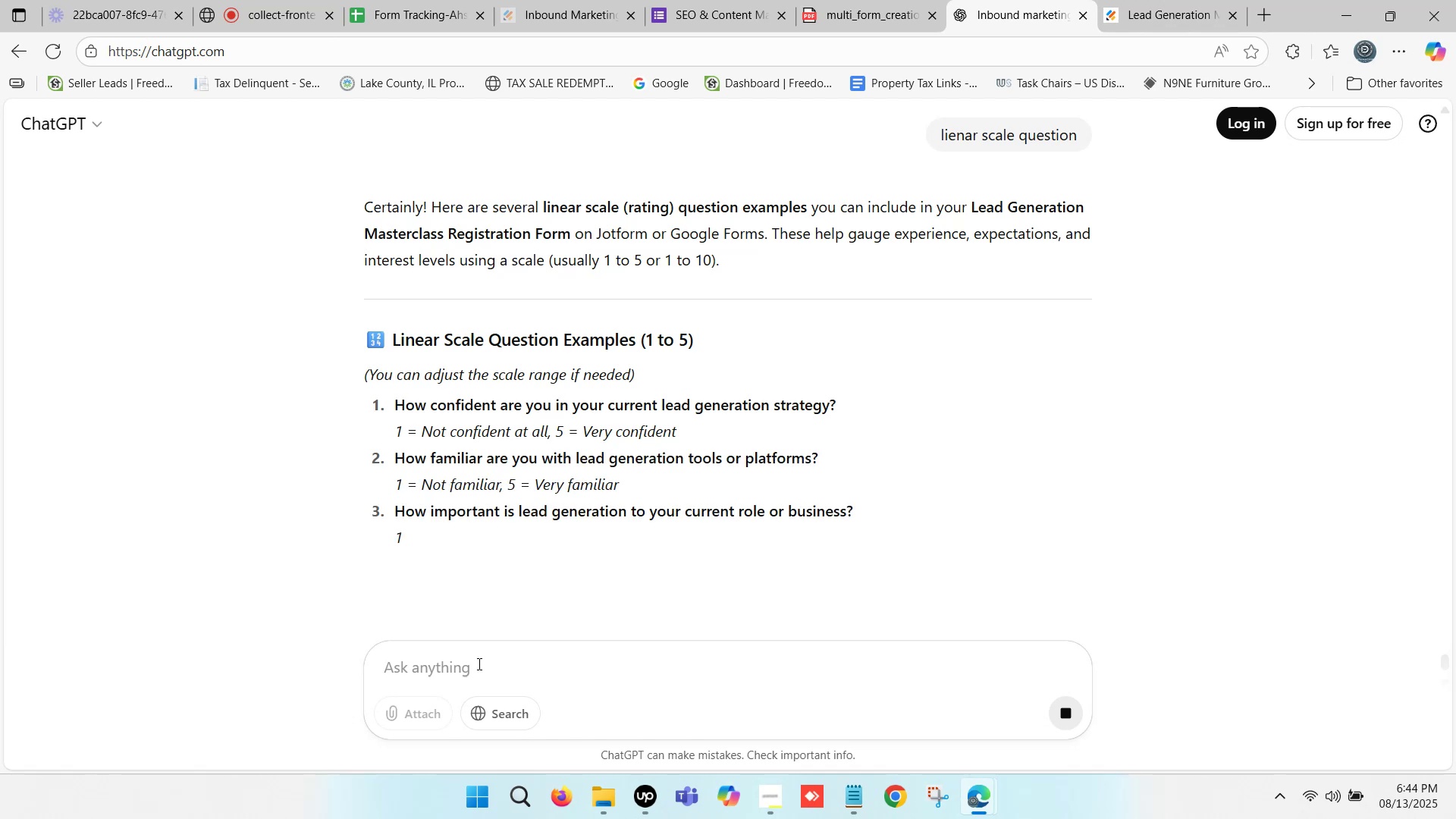 
wait(21.47)
 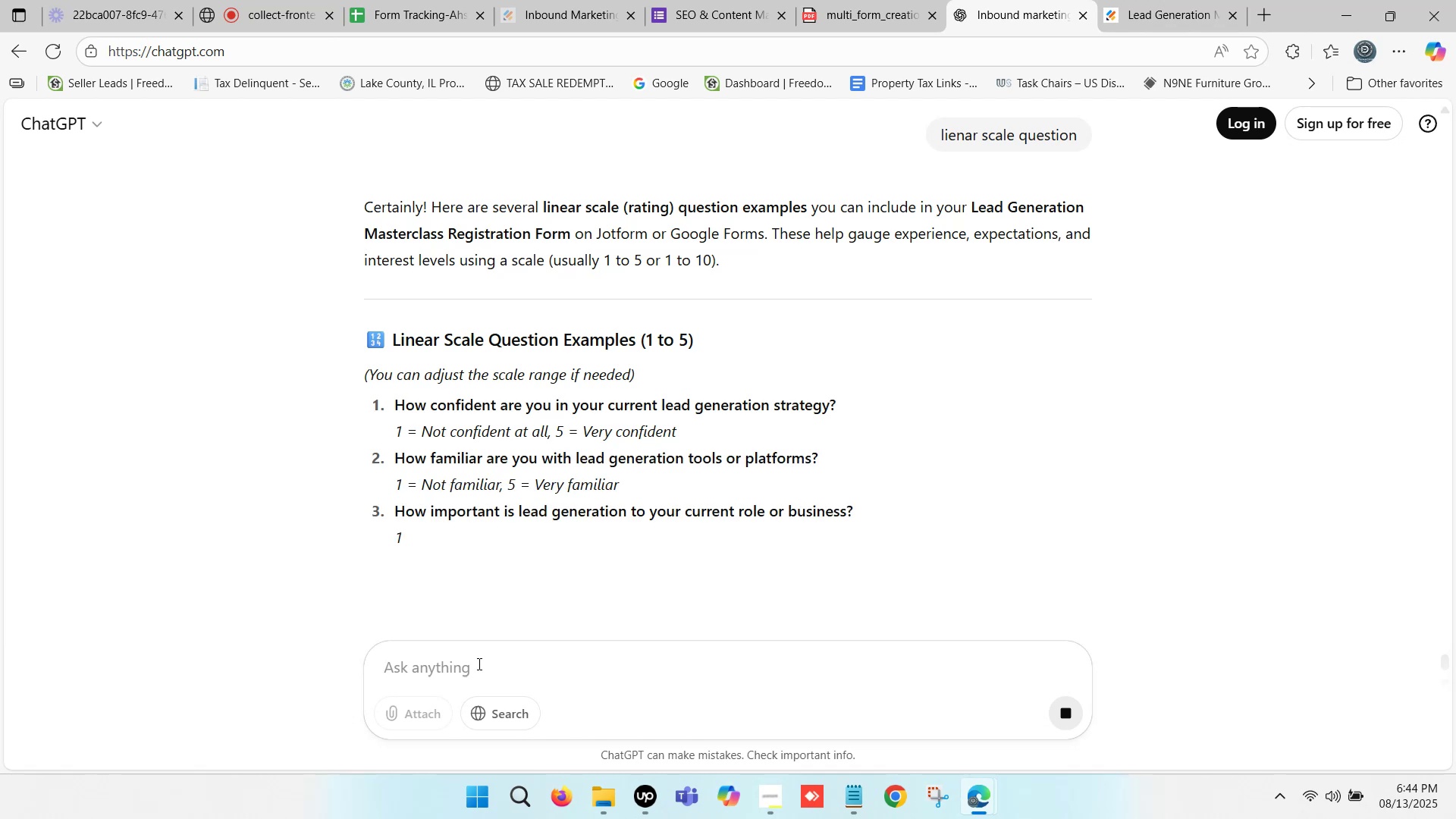 
scroll: coordinate [369, 565], scroll_direction: down, amount: 1.0
 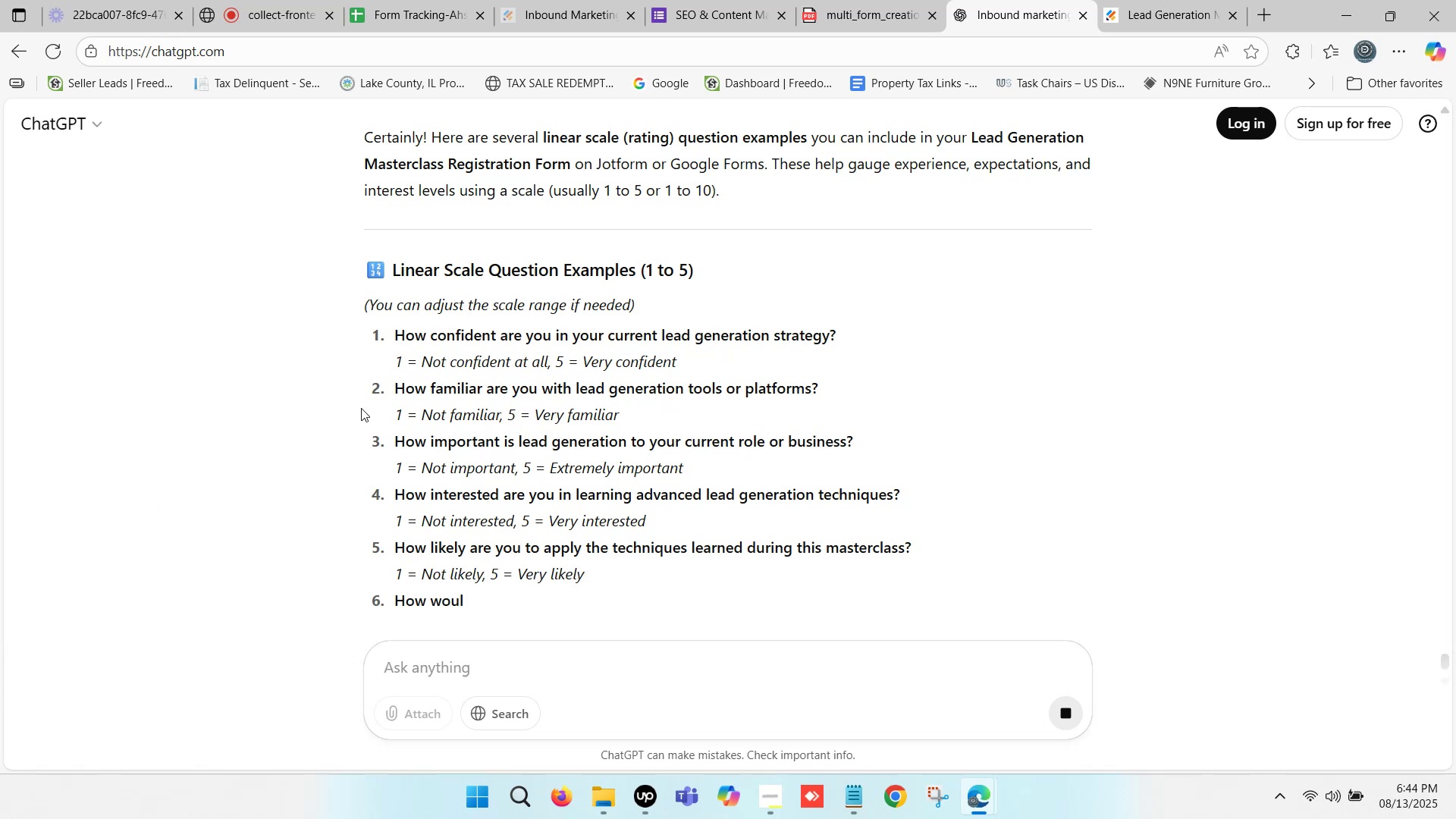 
left_click_drag(start_coordinate=[394, 381], to_coordinate=[816, 392])
 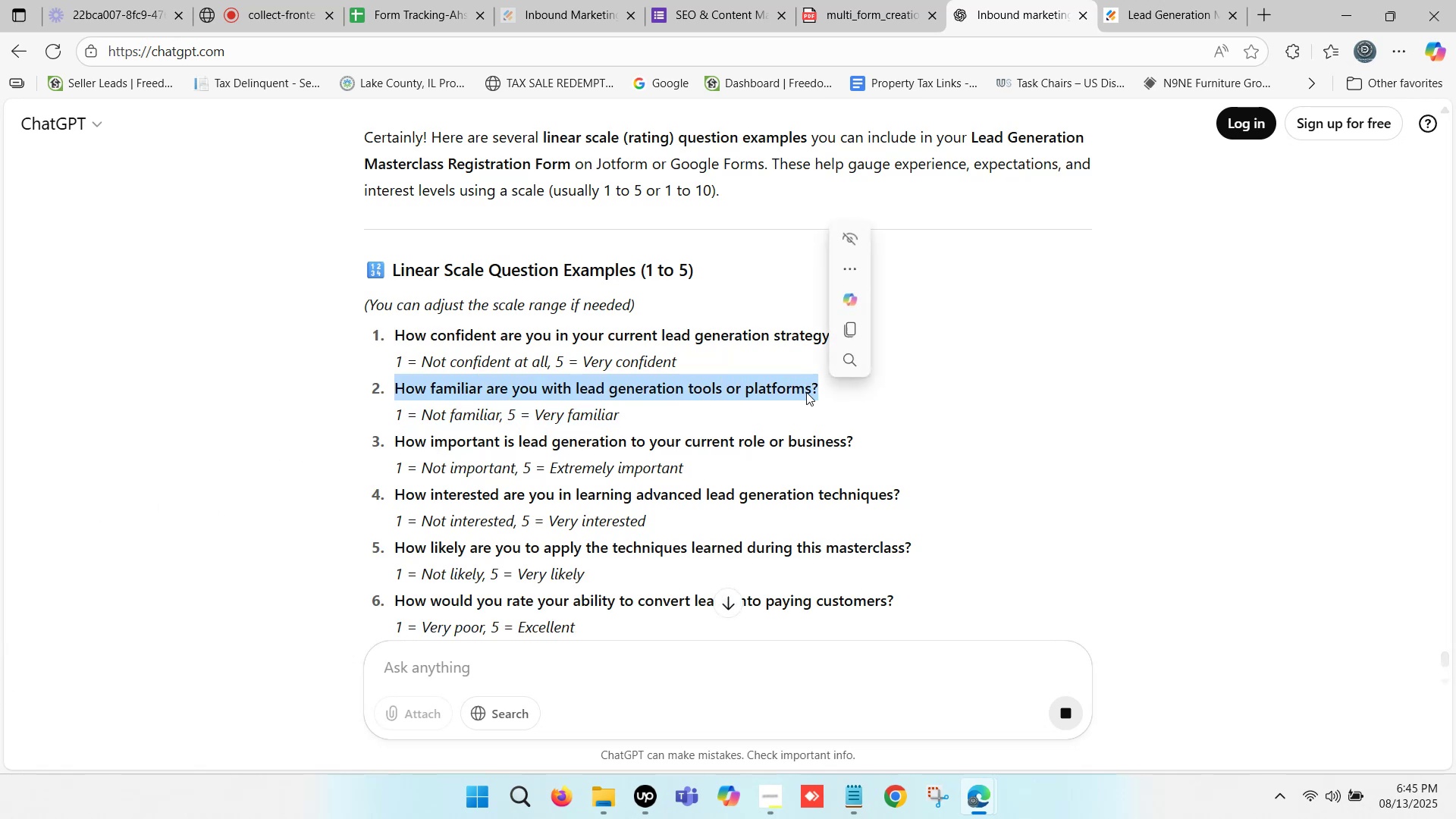 
key(Control+C)
 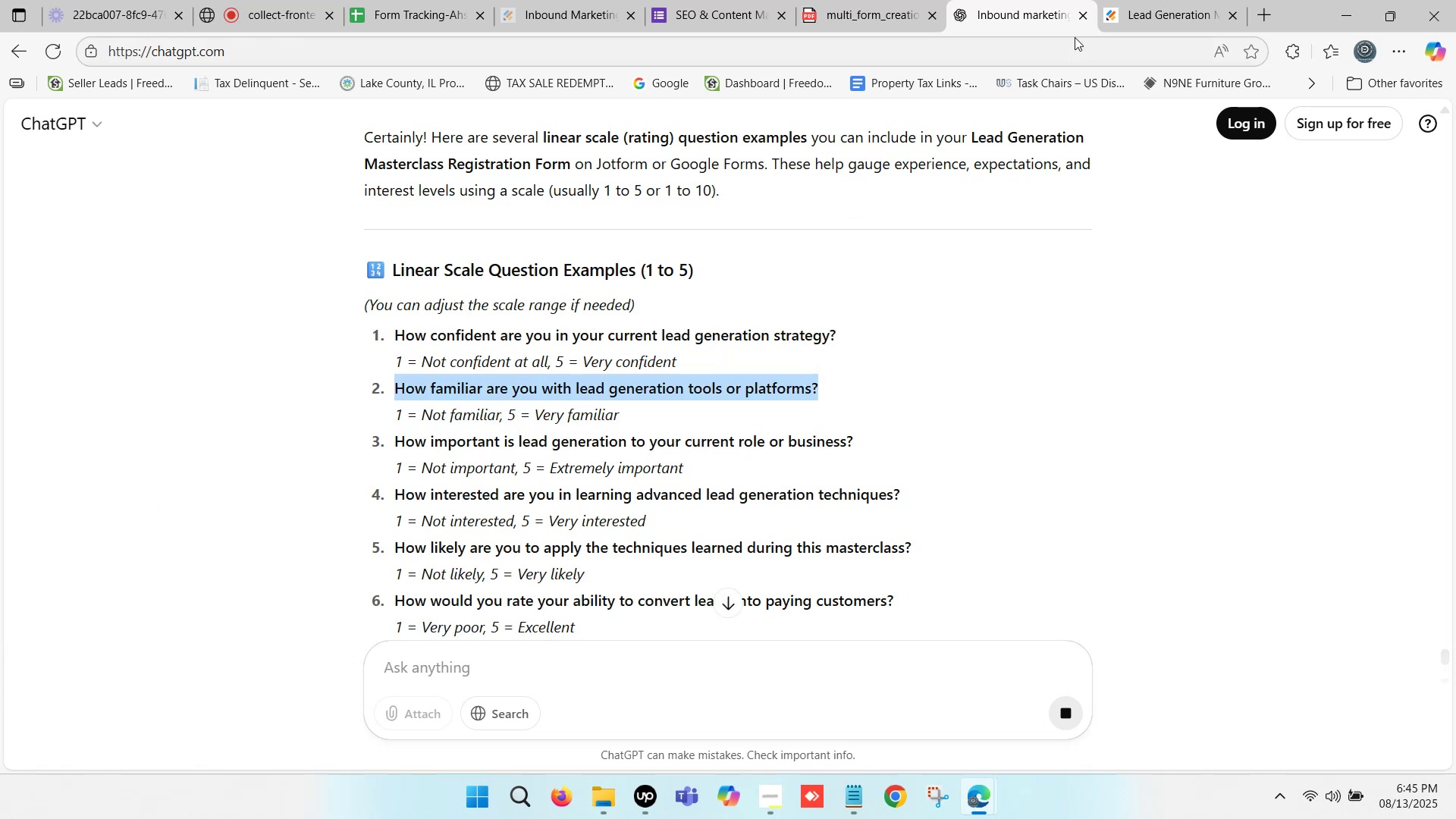 
left_click([1164, 0])
 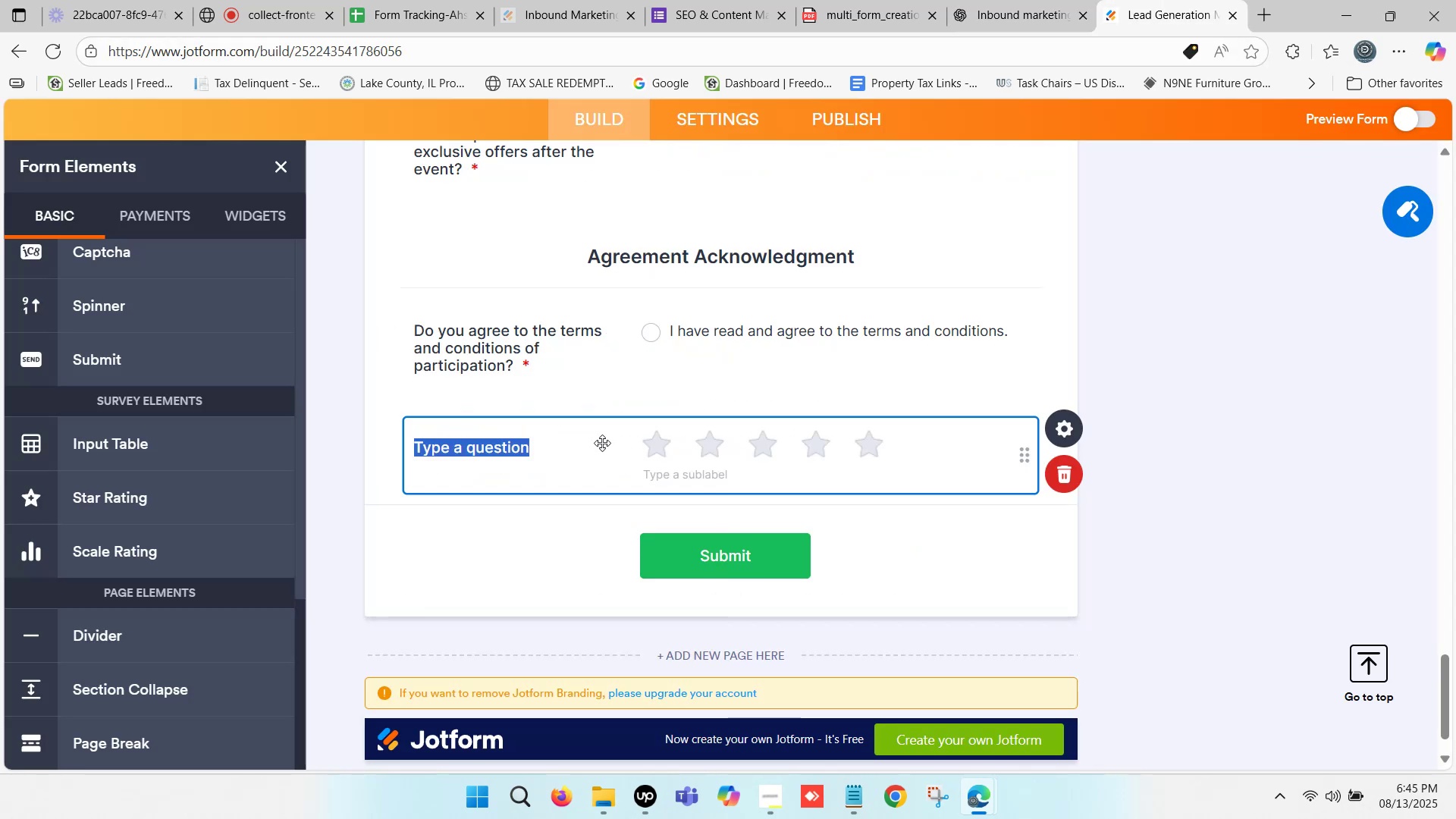 
key(Control+V)
 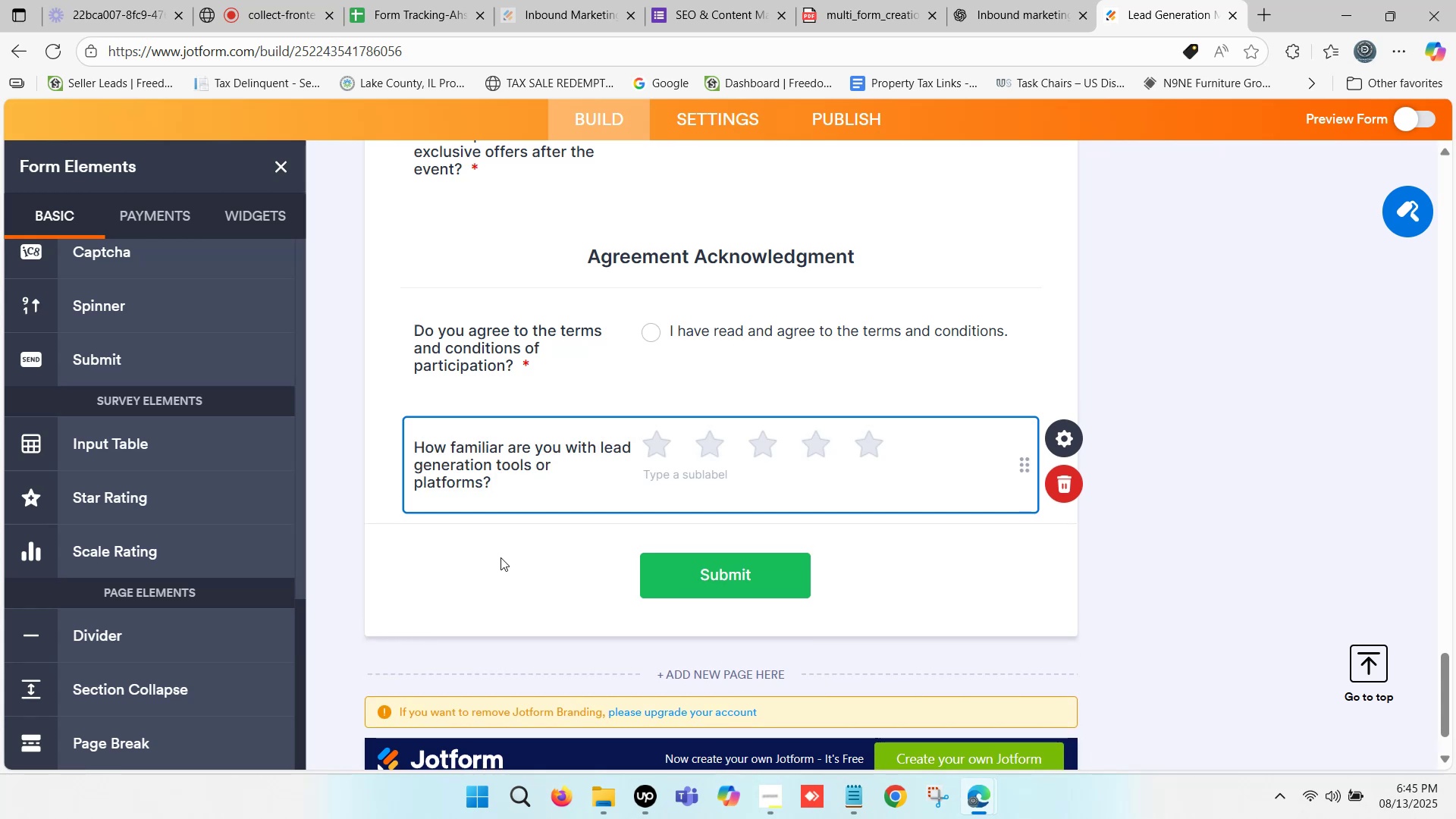 
left_click([500, 555])
 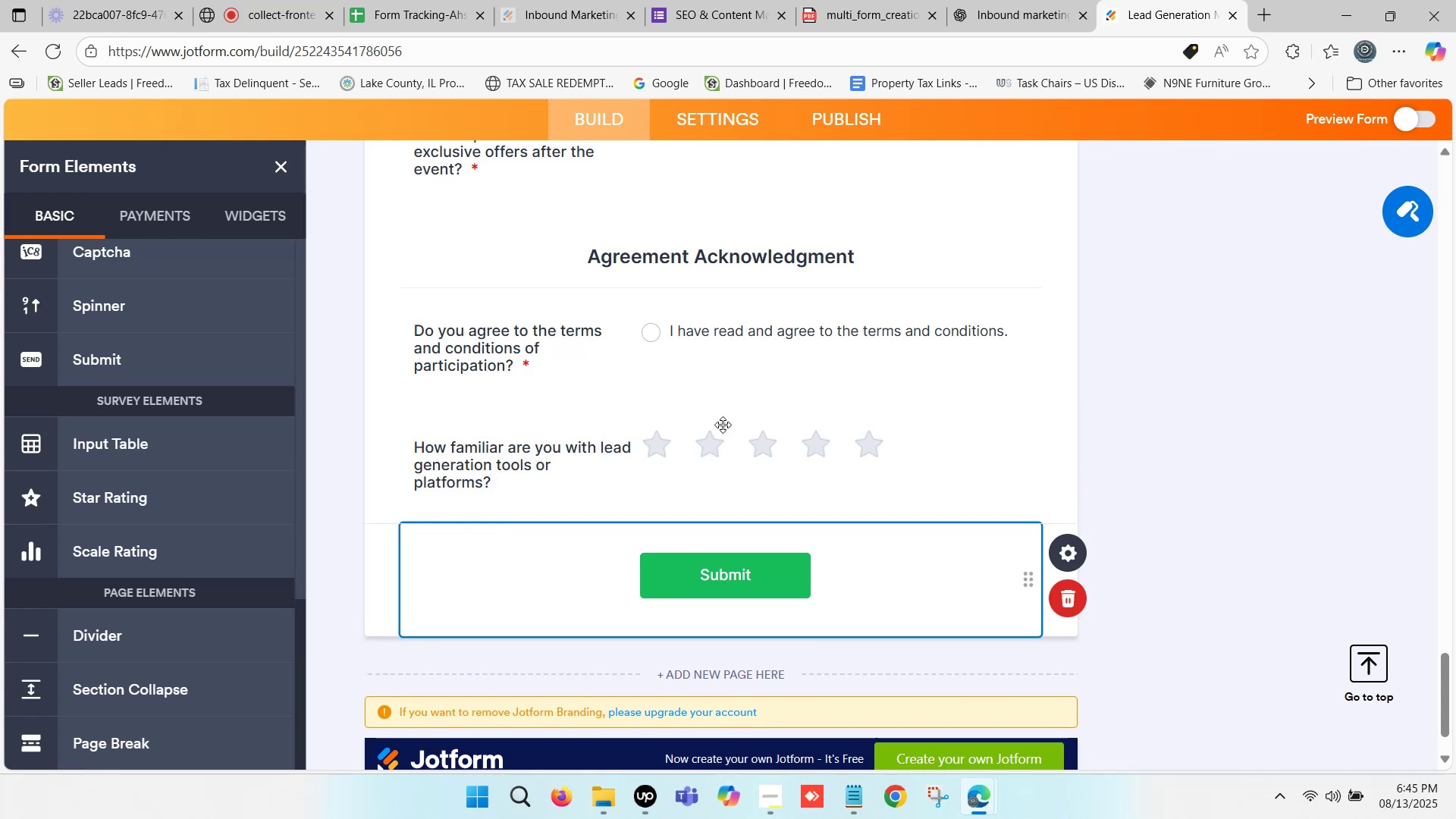 
scroll: coordinate [808, 379], scroll_direction: up, amount: 17.0
 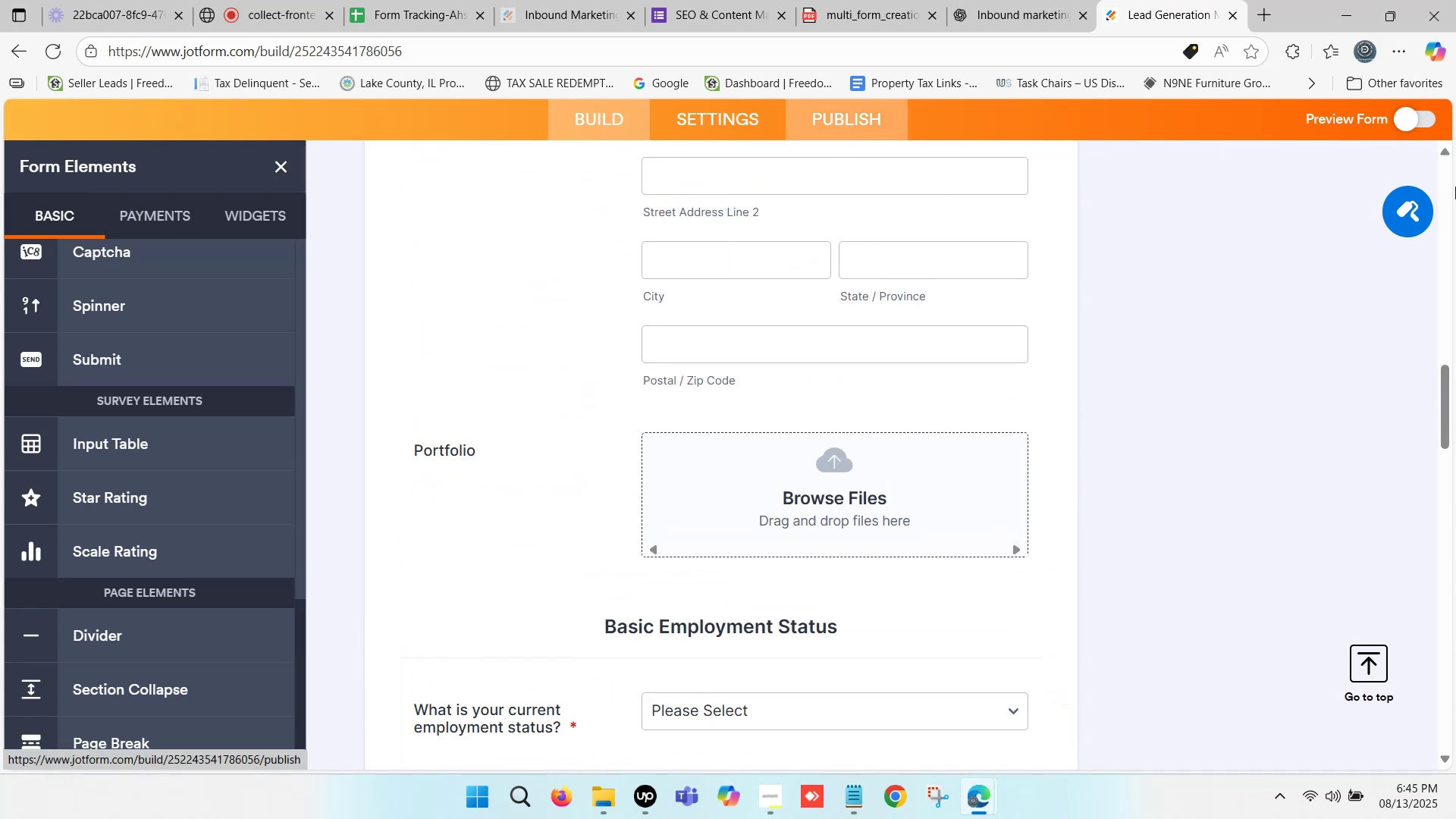 
mouse_move([1358, 201])
 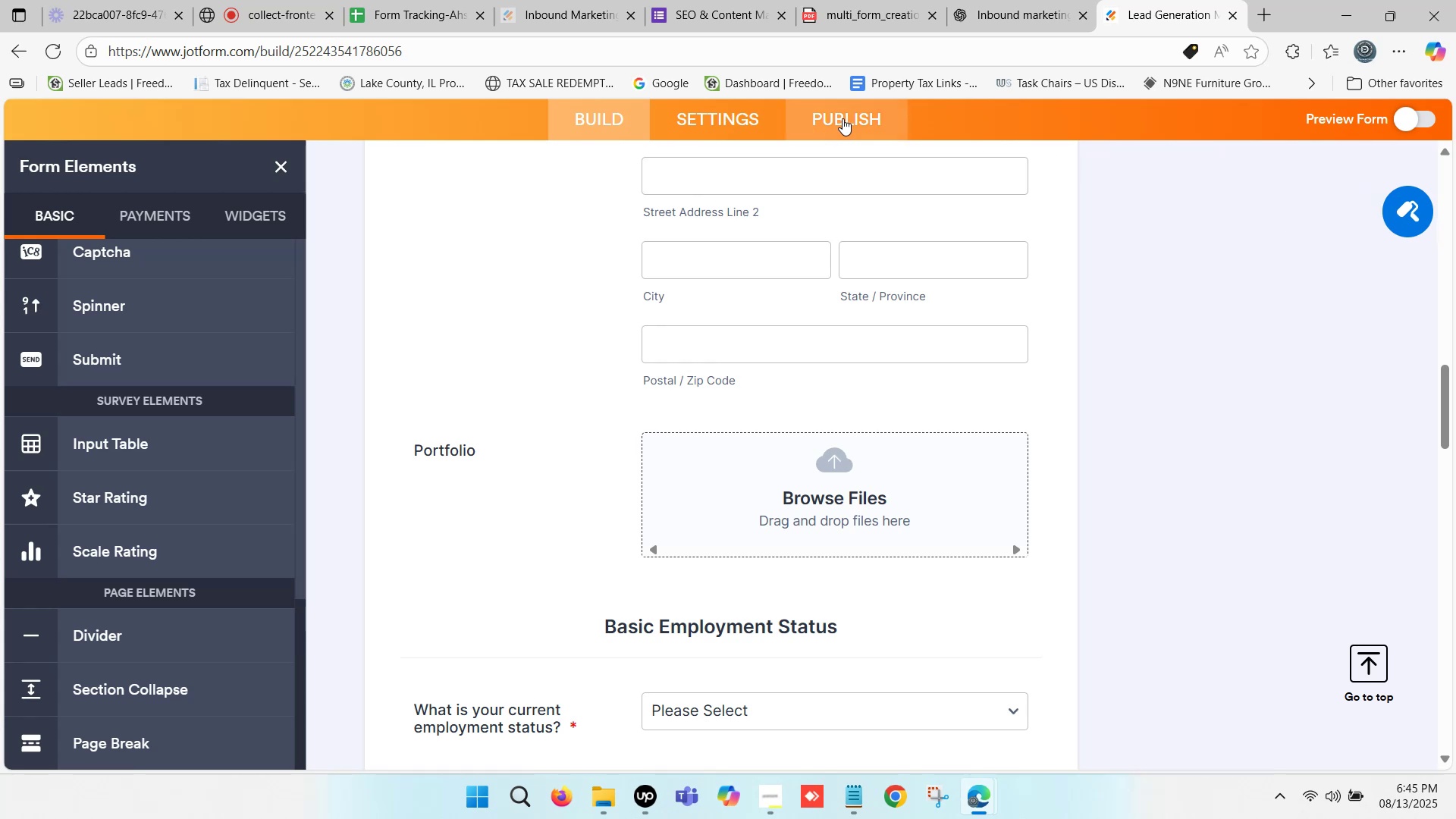 
left_click([843, 118])
 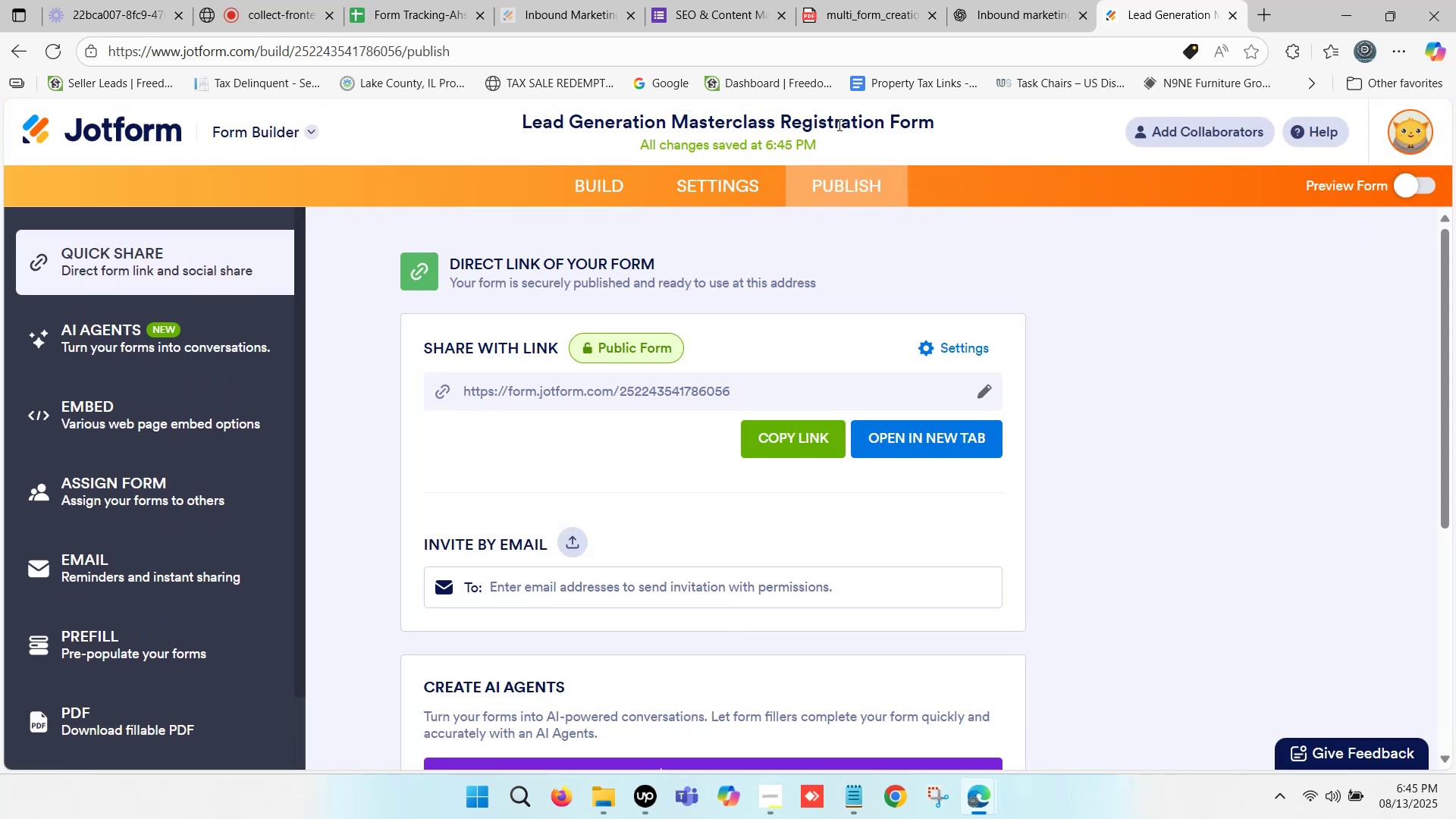 
left_click([635, 351])
 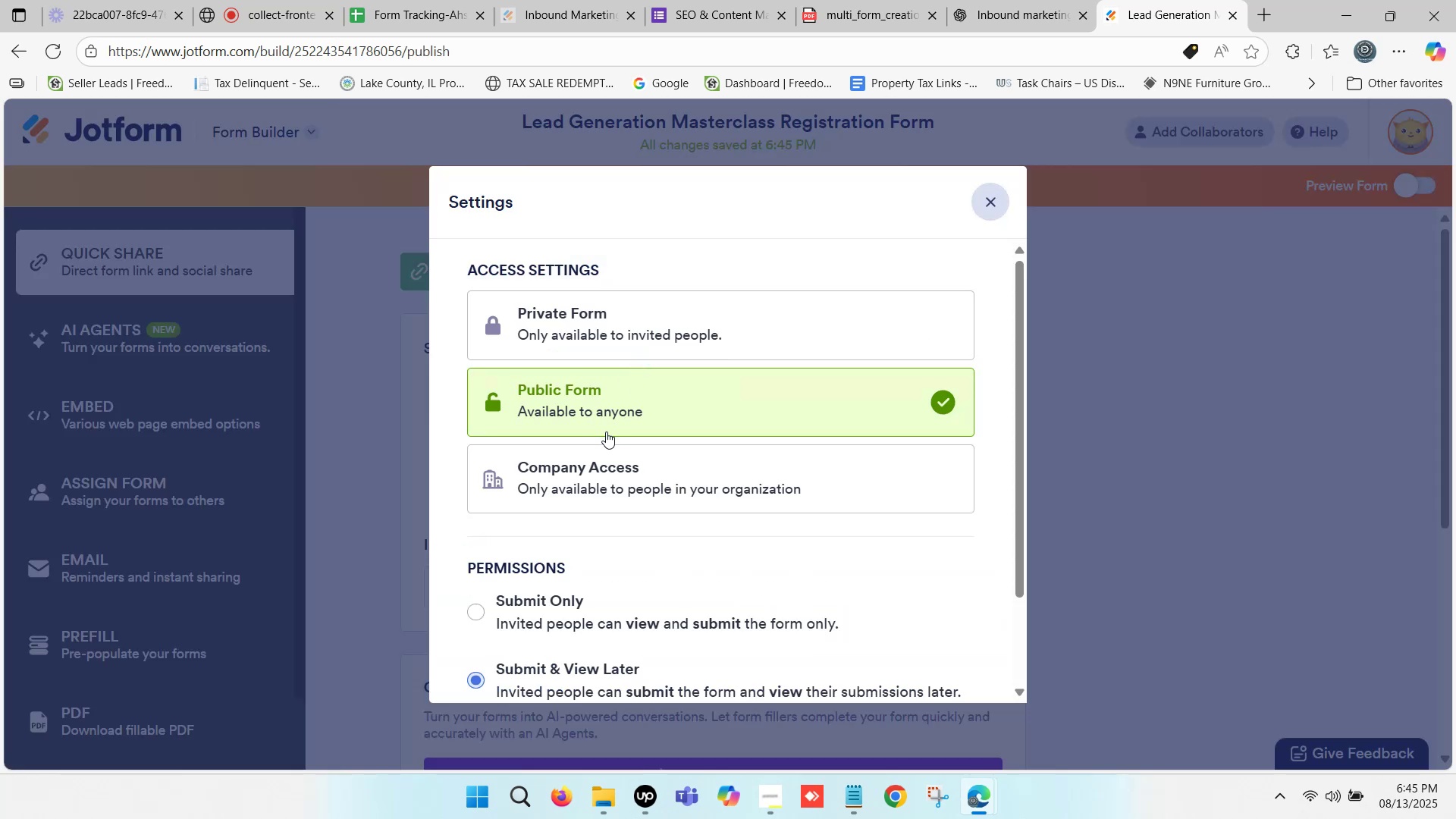 
scroll: coordinate [663, 392], scroll_direction: down, amount: 2.0
 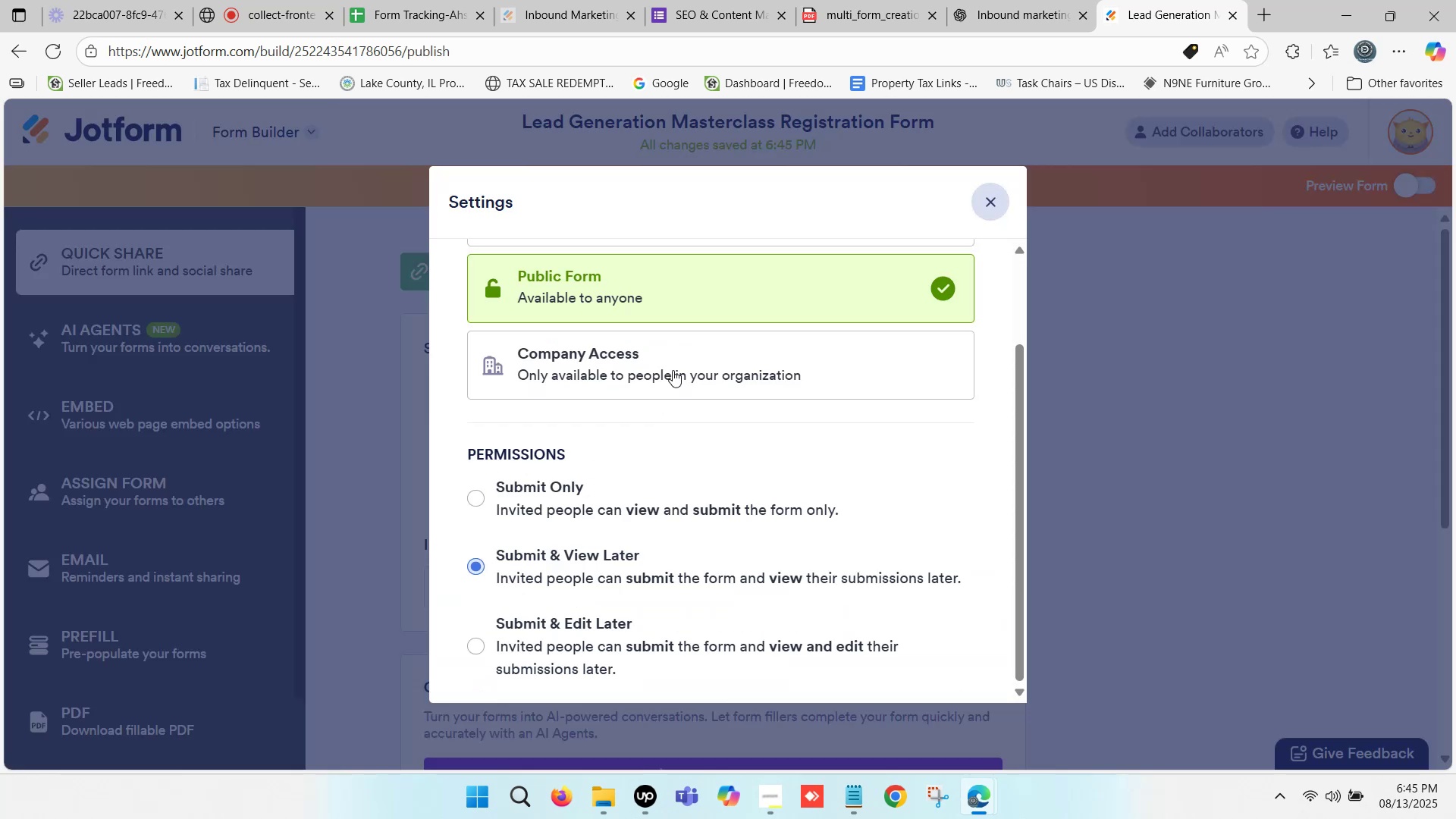 
scroll: coordinate [672, 361], scroll_direction: up, amount: 5.0
 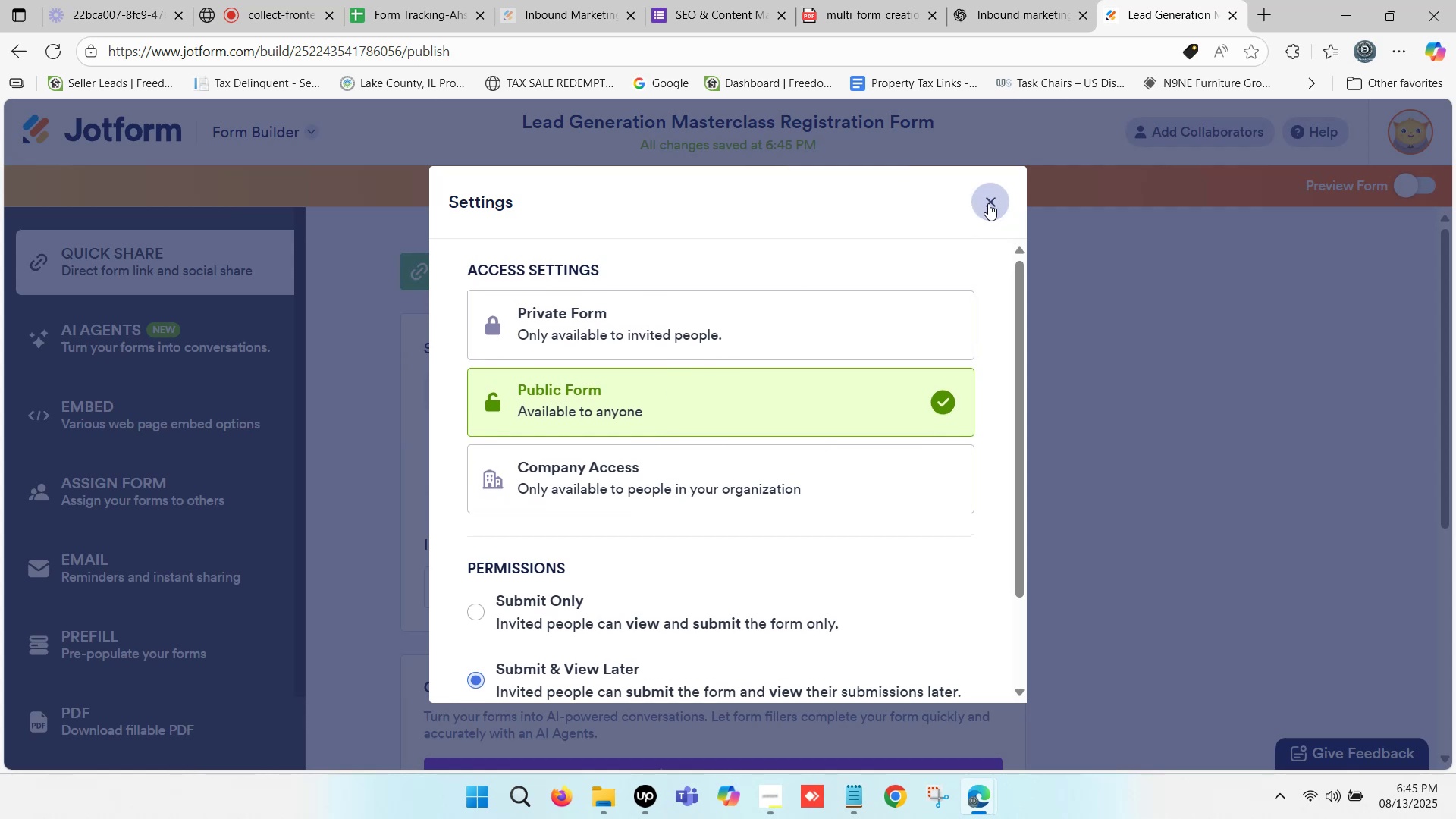 
scroll: coordinate [589, 410], scroll_direction: down, amount: 5.0
 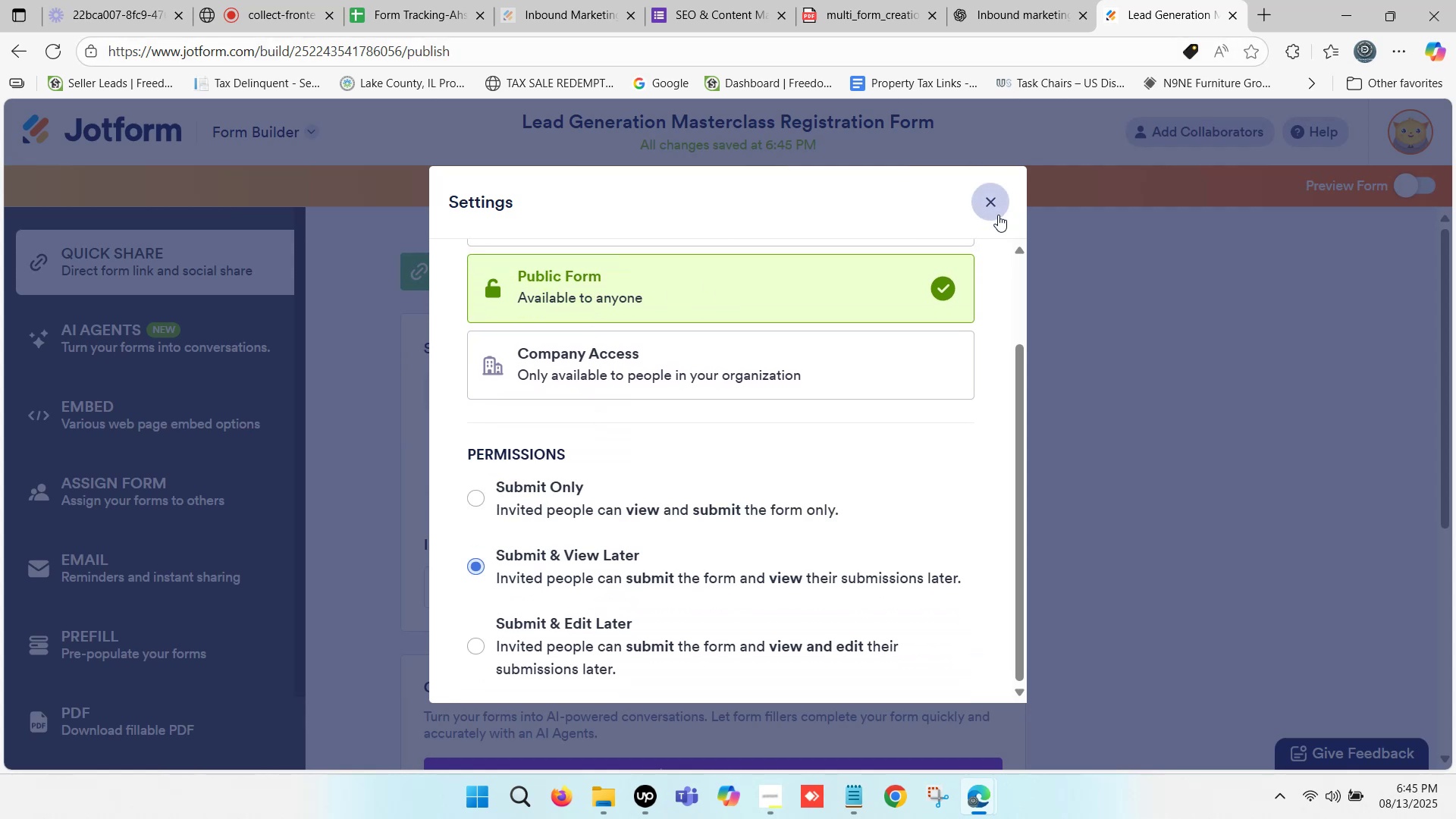 
wait(5.3)
 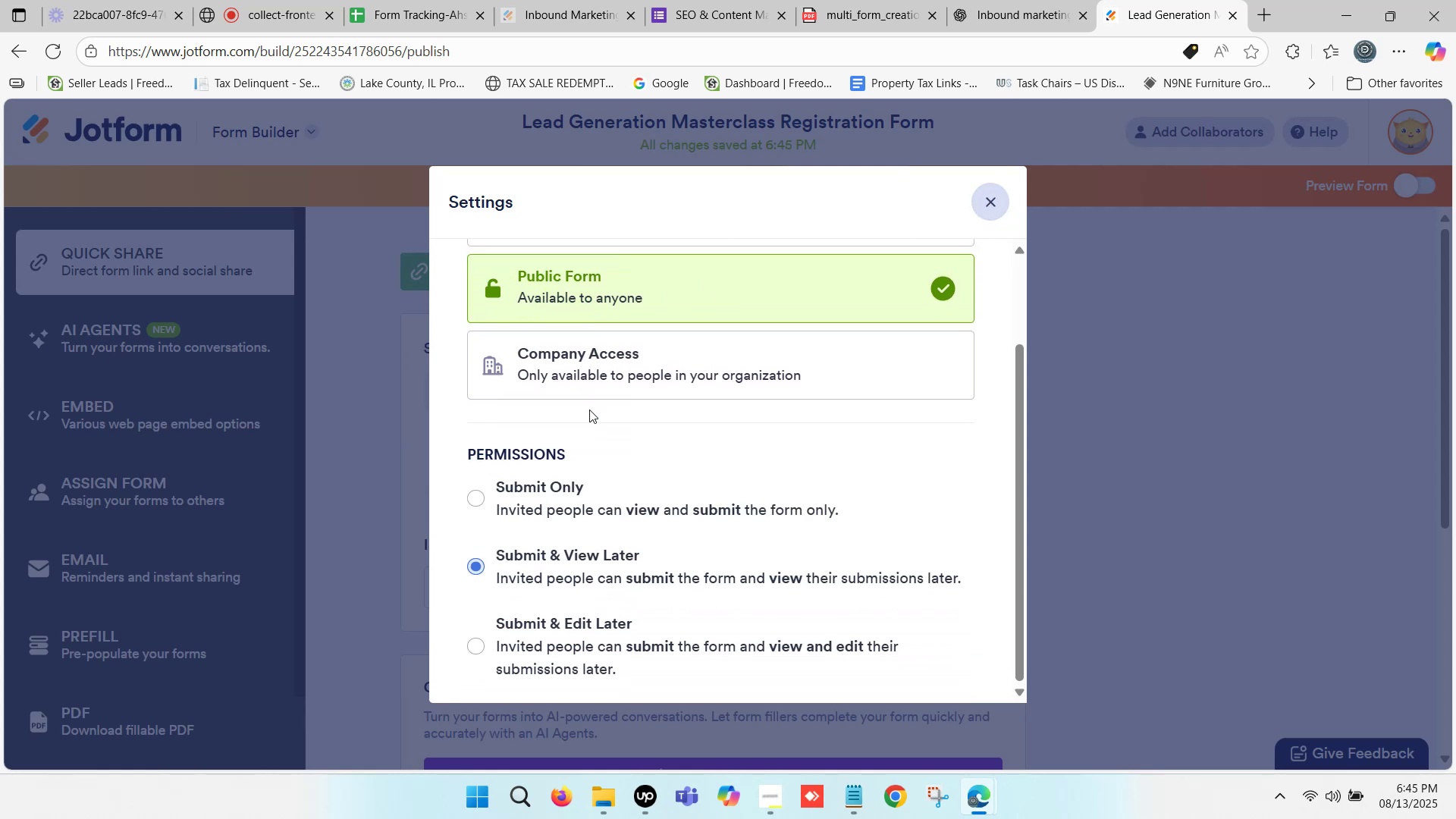 
left_click([571, 0])
 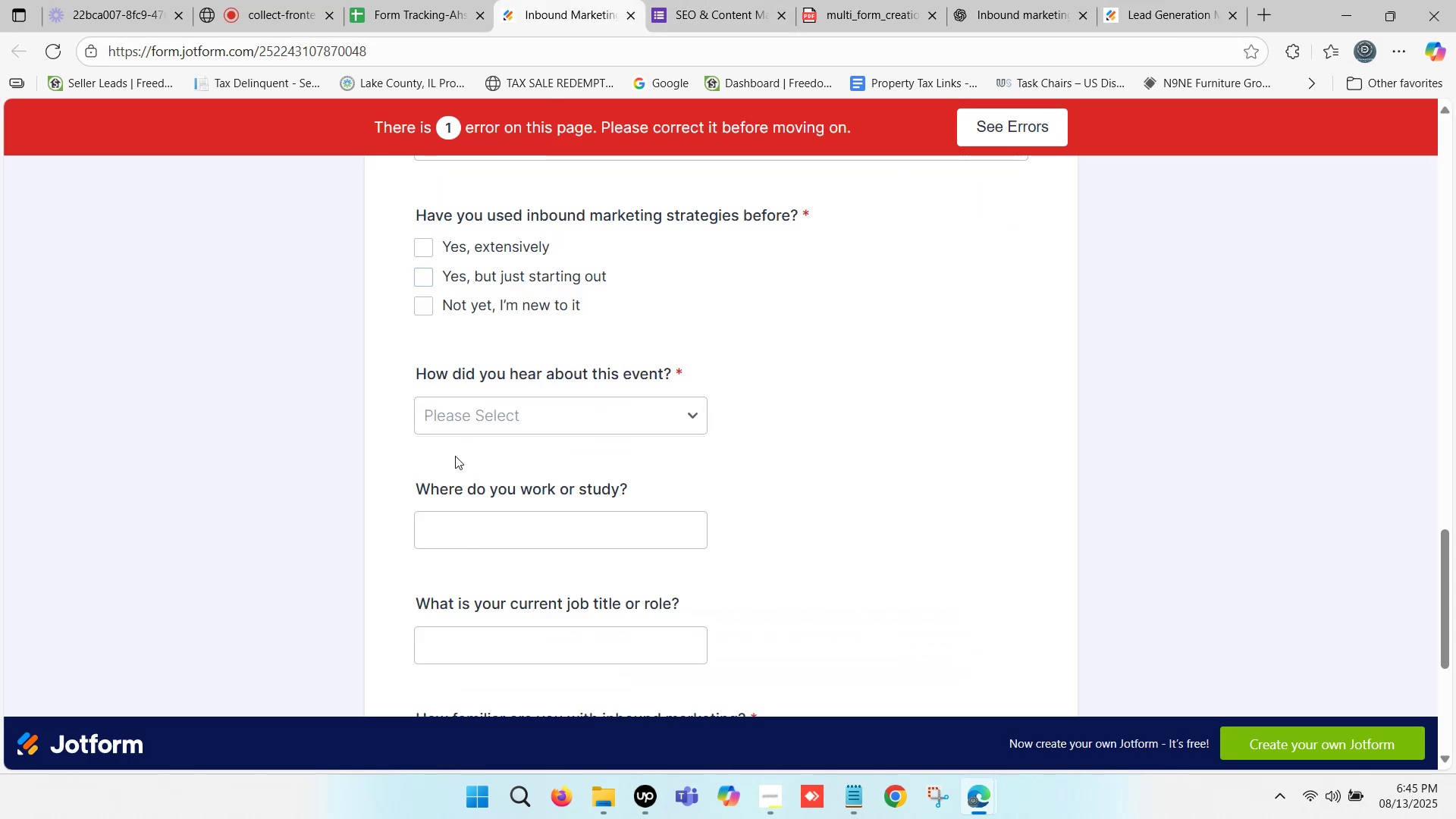 
left_click([449, 536])
 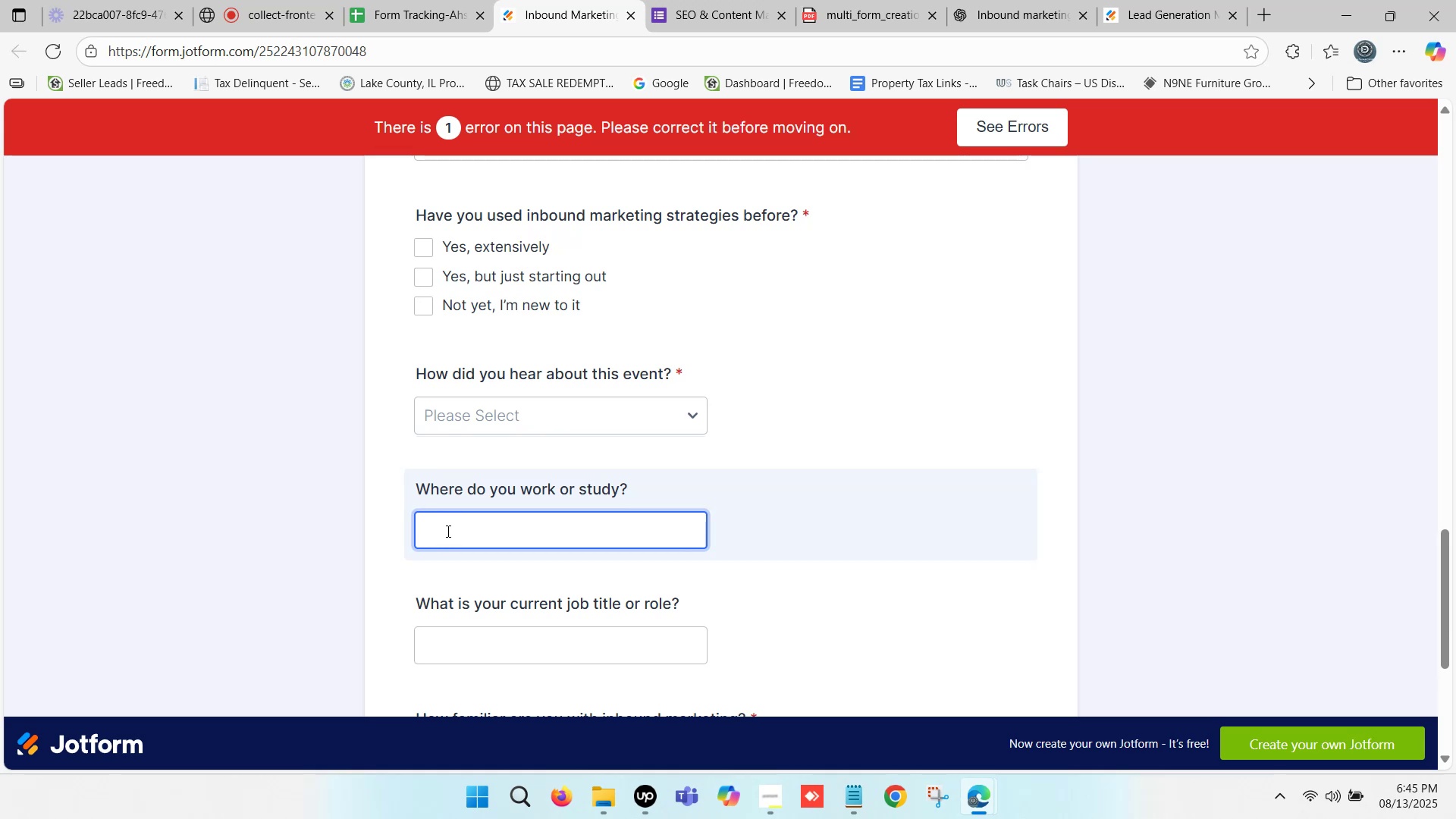 
scroll: coordinate [478, 478], scroll_direction: down, amount: 11.0
 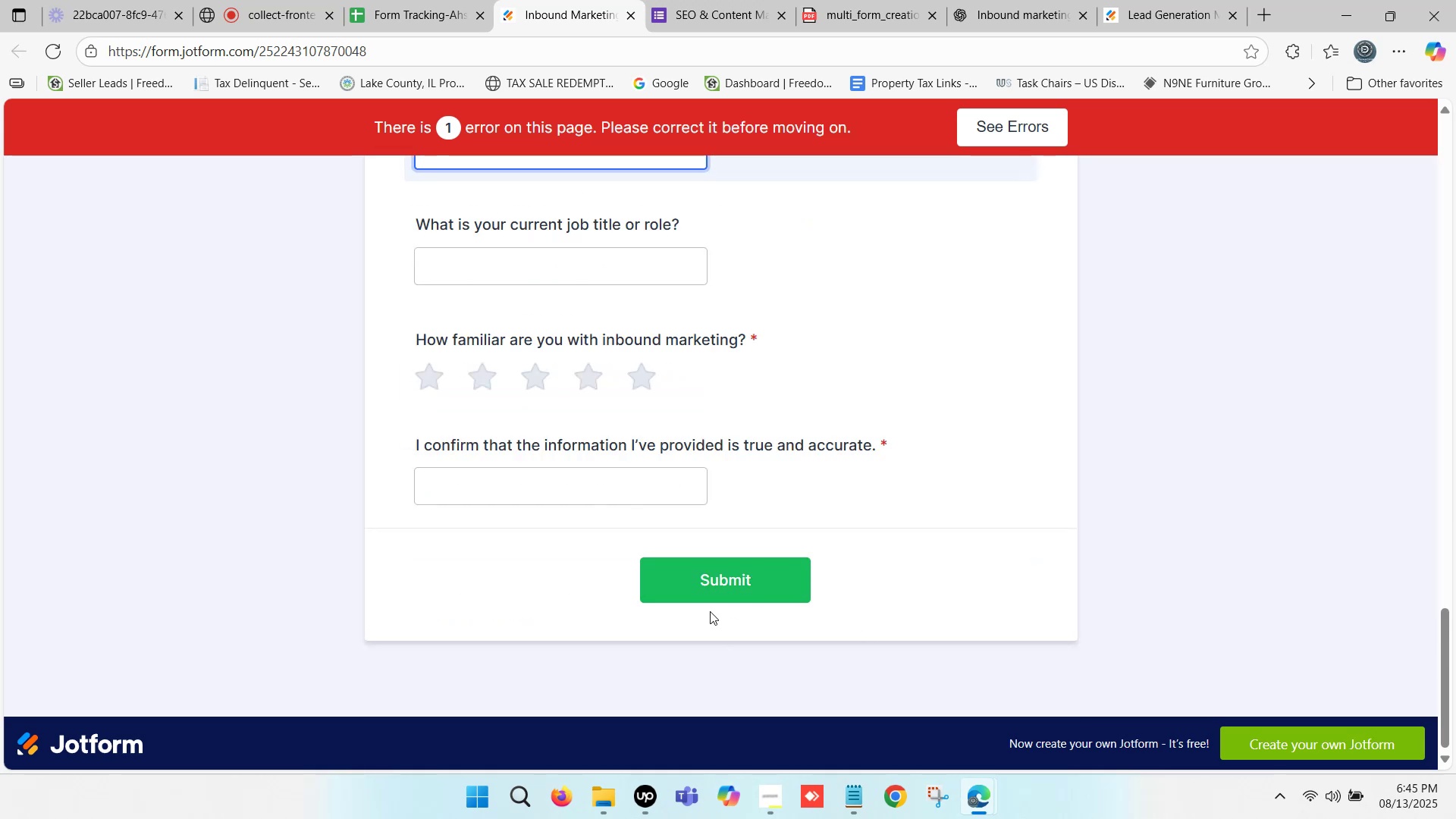 
scroll: coordinate [672, 337], scroll_direction: up, amount: 20.0
 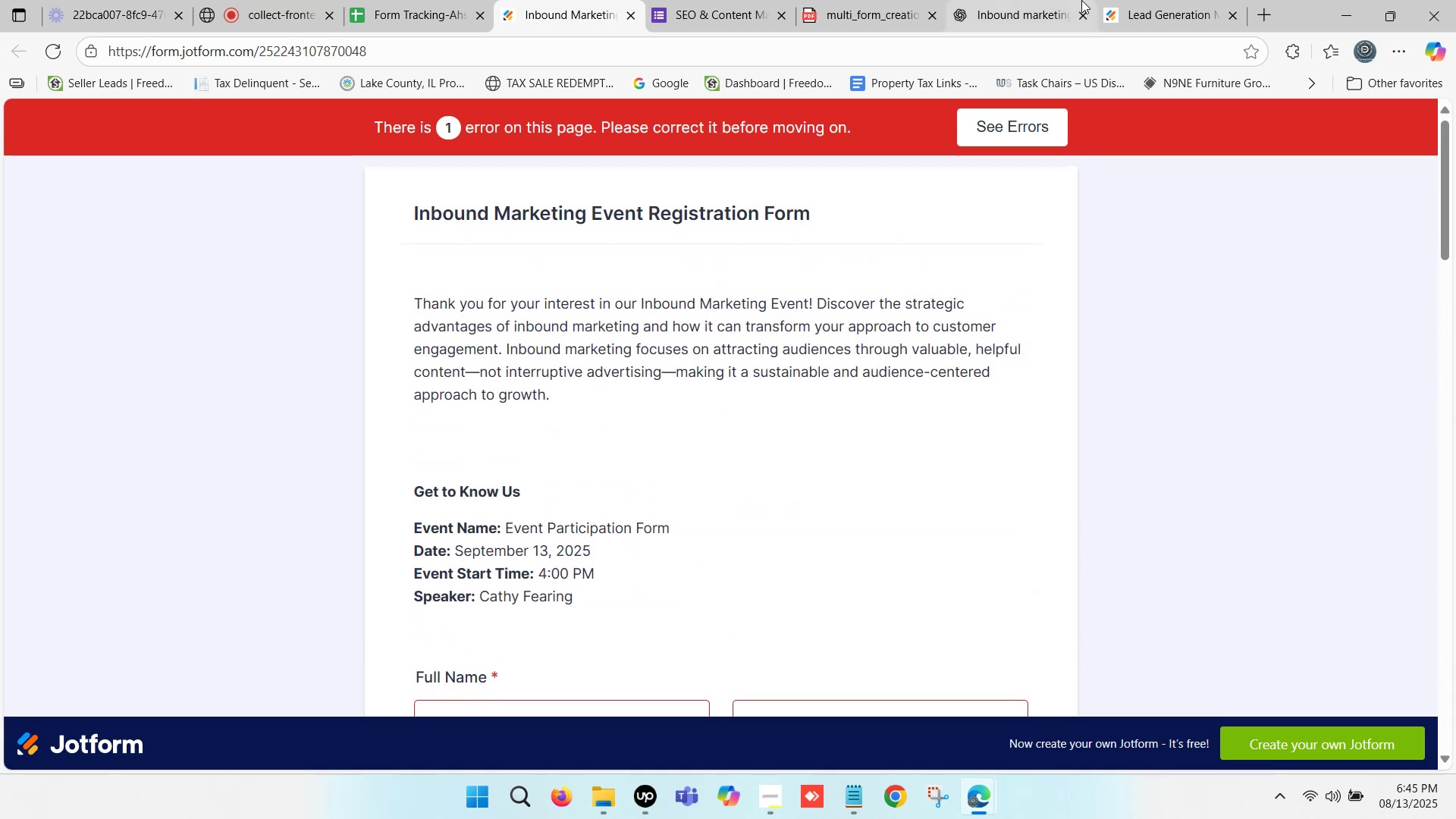 
left_click([1161, 0])
 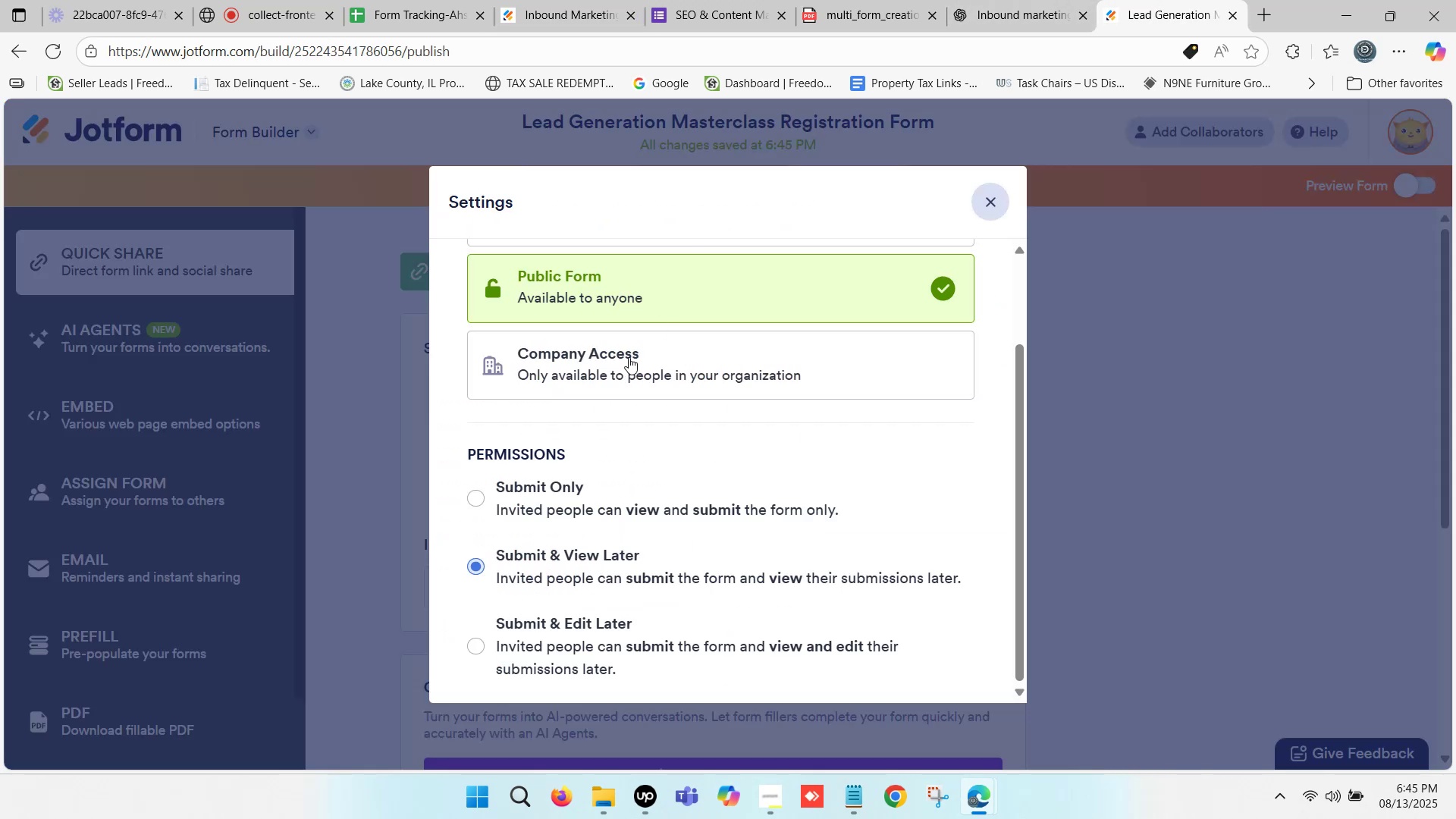 
scroll: coordinate [608, 416], scroll_direction: down, amount: 6.0
 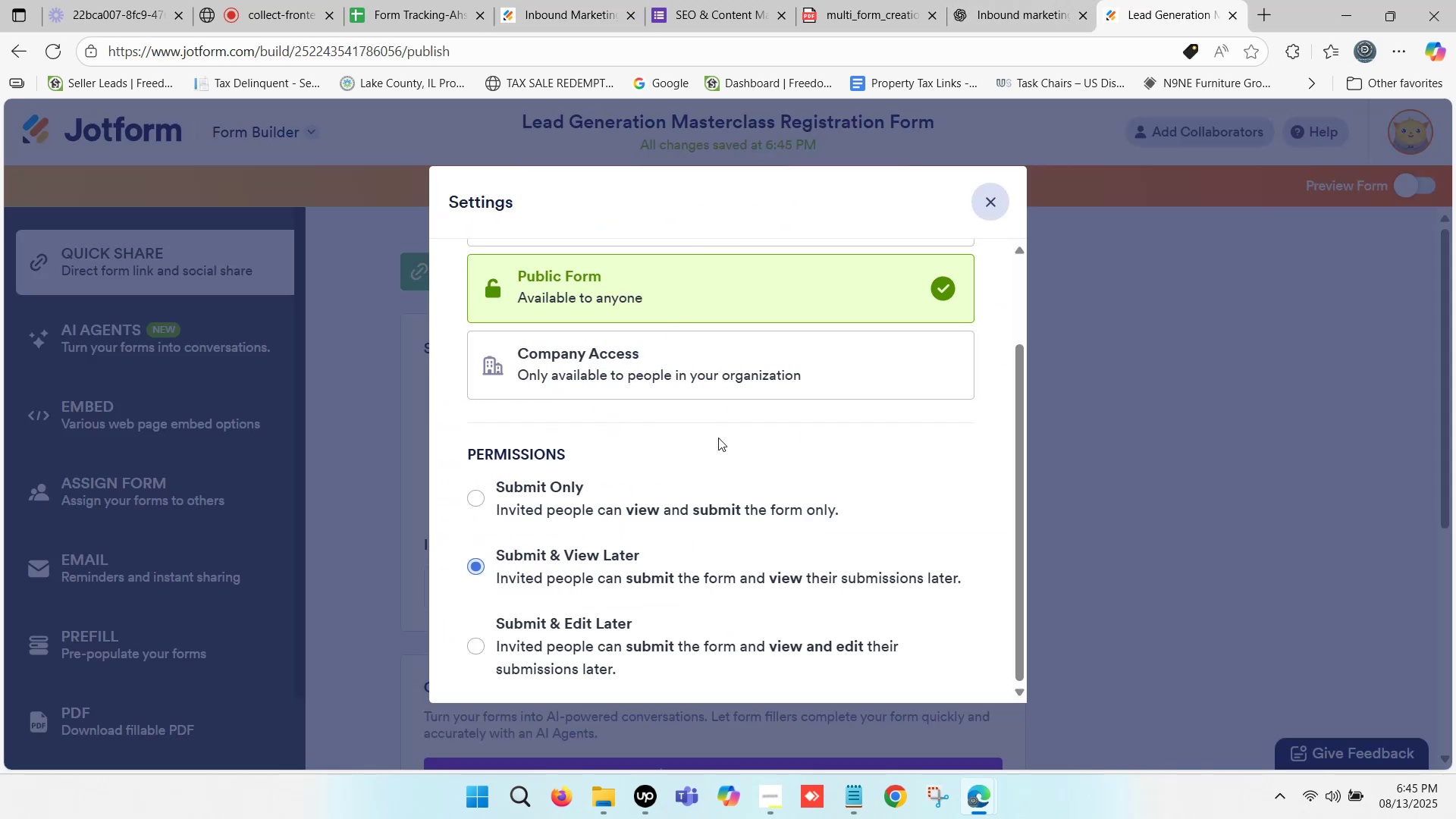 
scroll: coordinate [727, 477], scroll_direction: up, amount: 4.0
 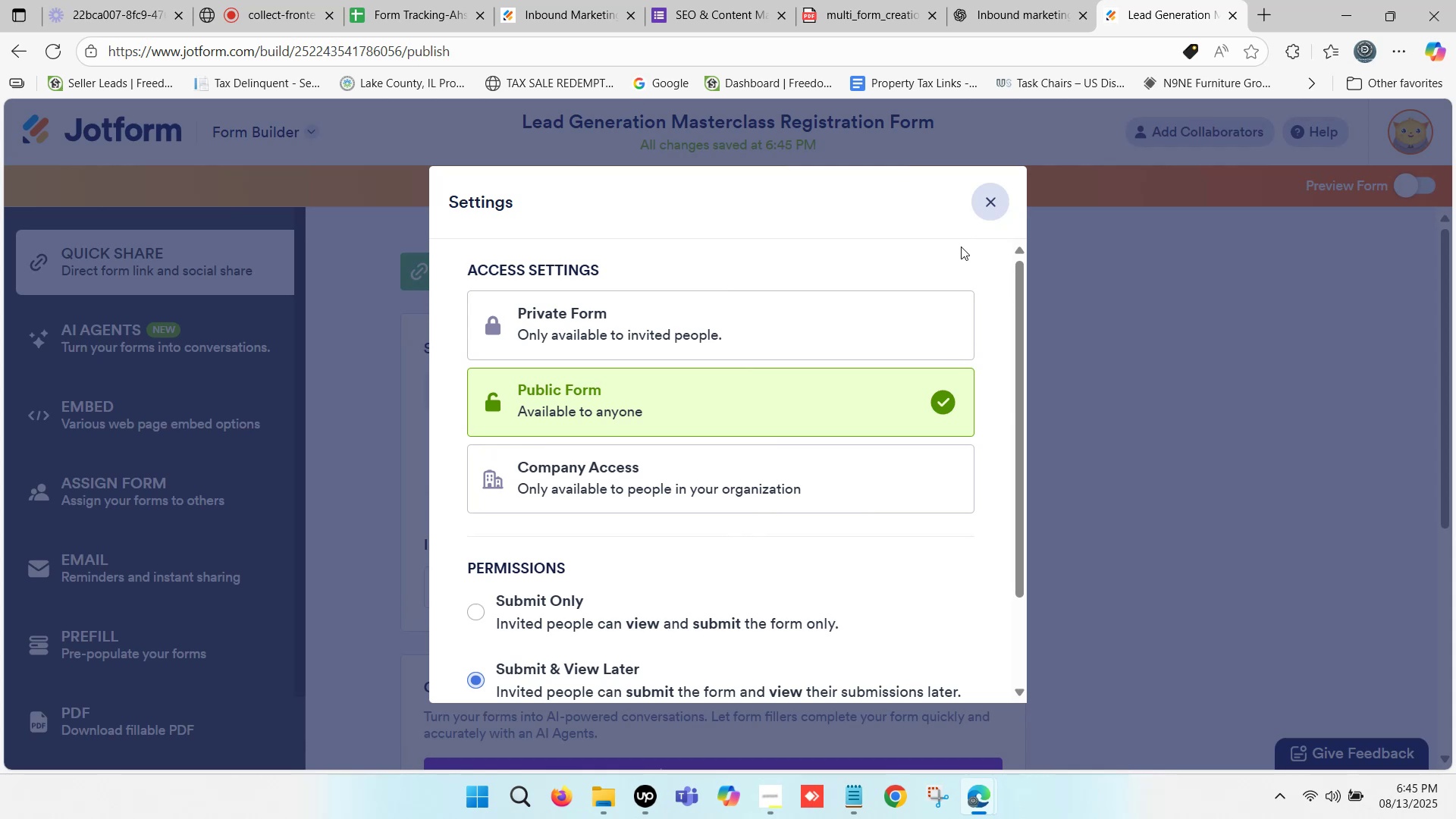 
left_click([989, 208])
 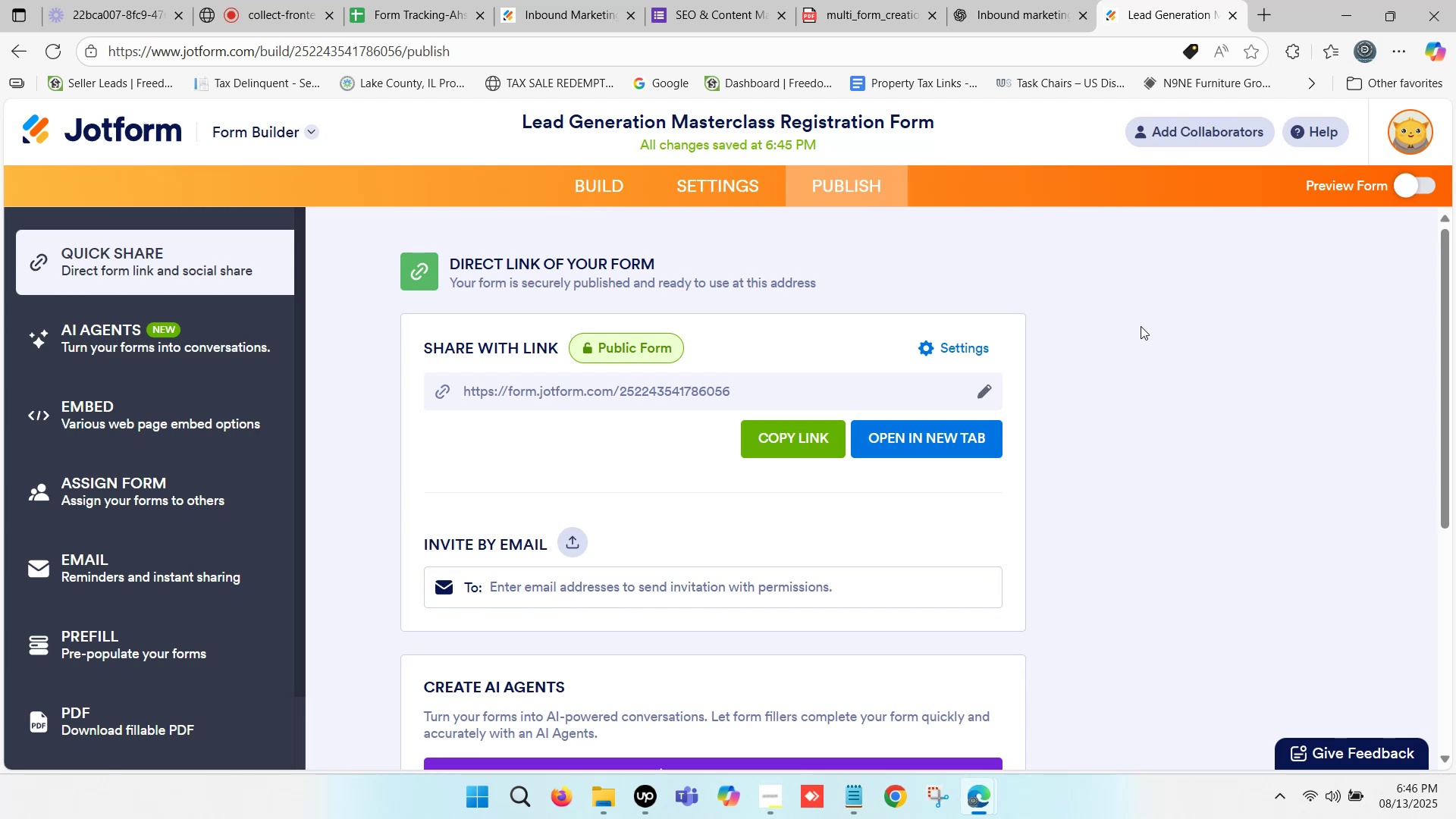 
wait(38.71)
 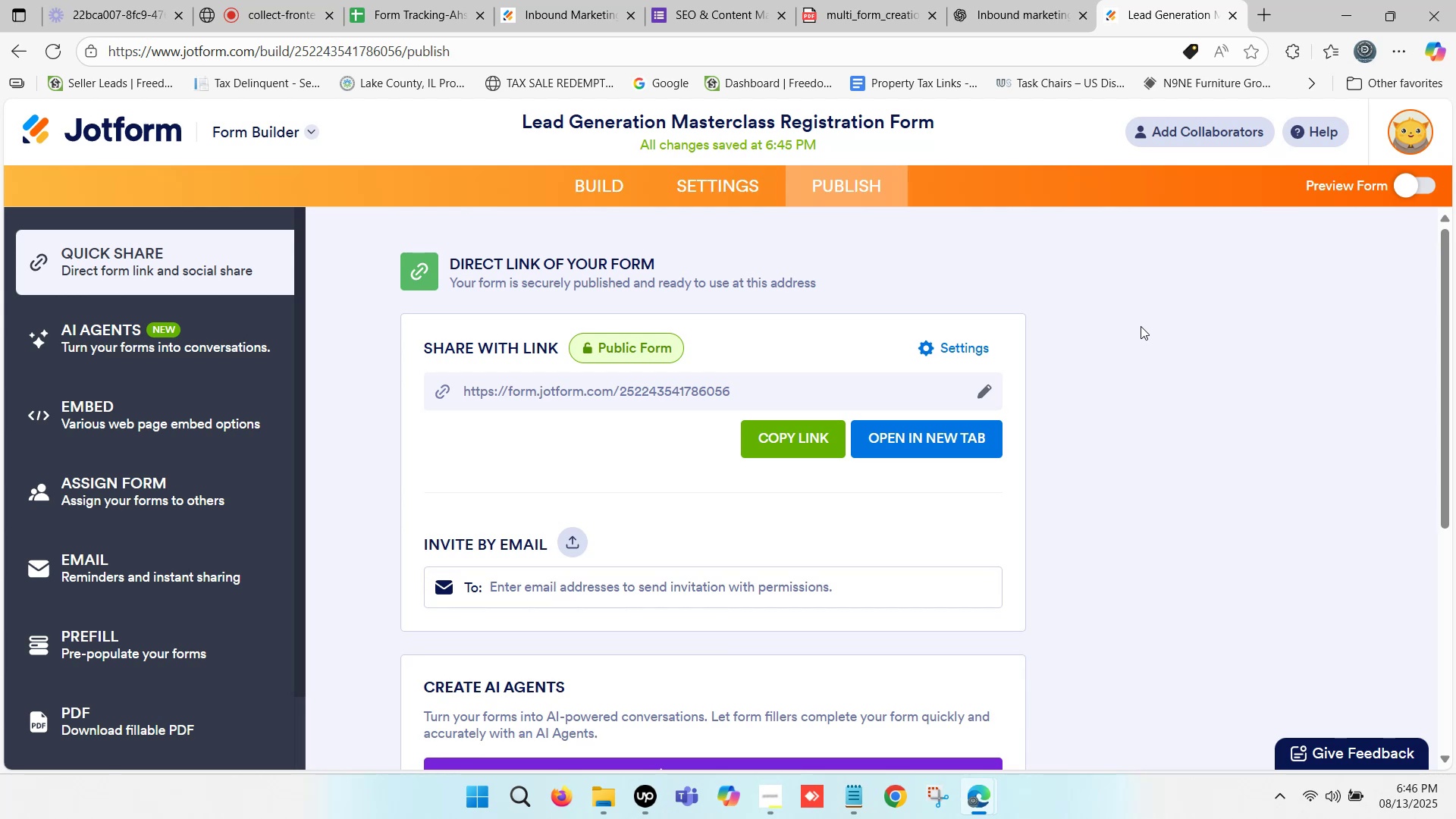 
key(ArrowDown)
 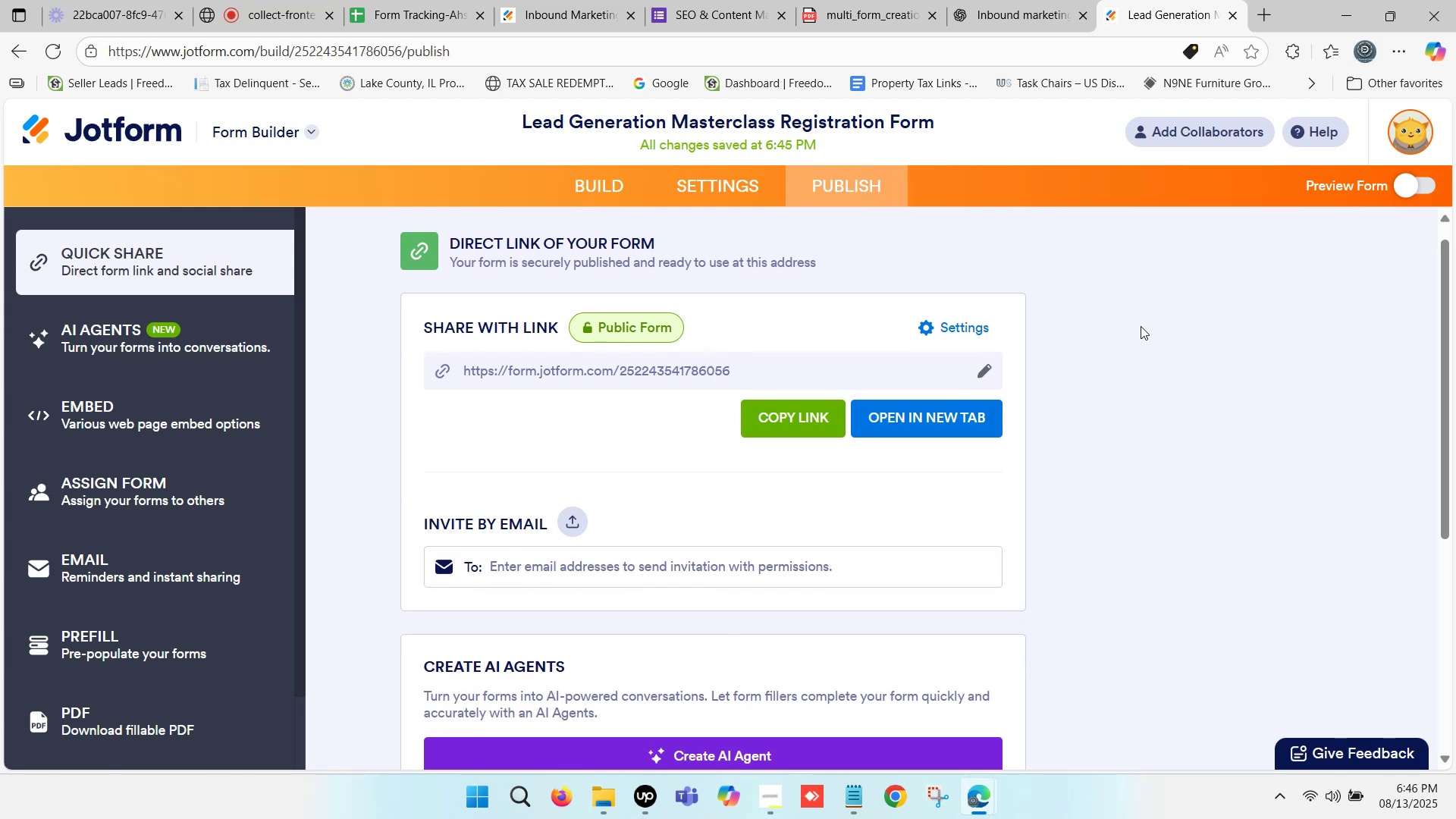 
key(ArrowDown)
 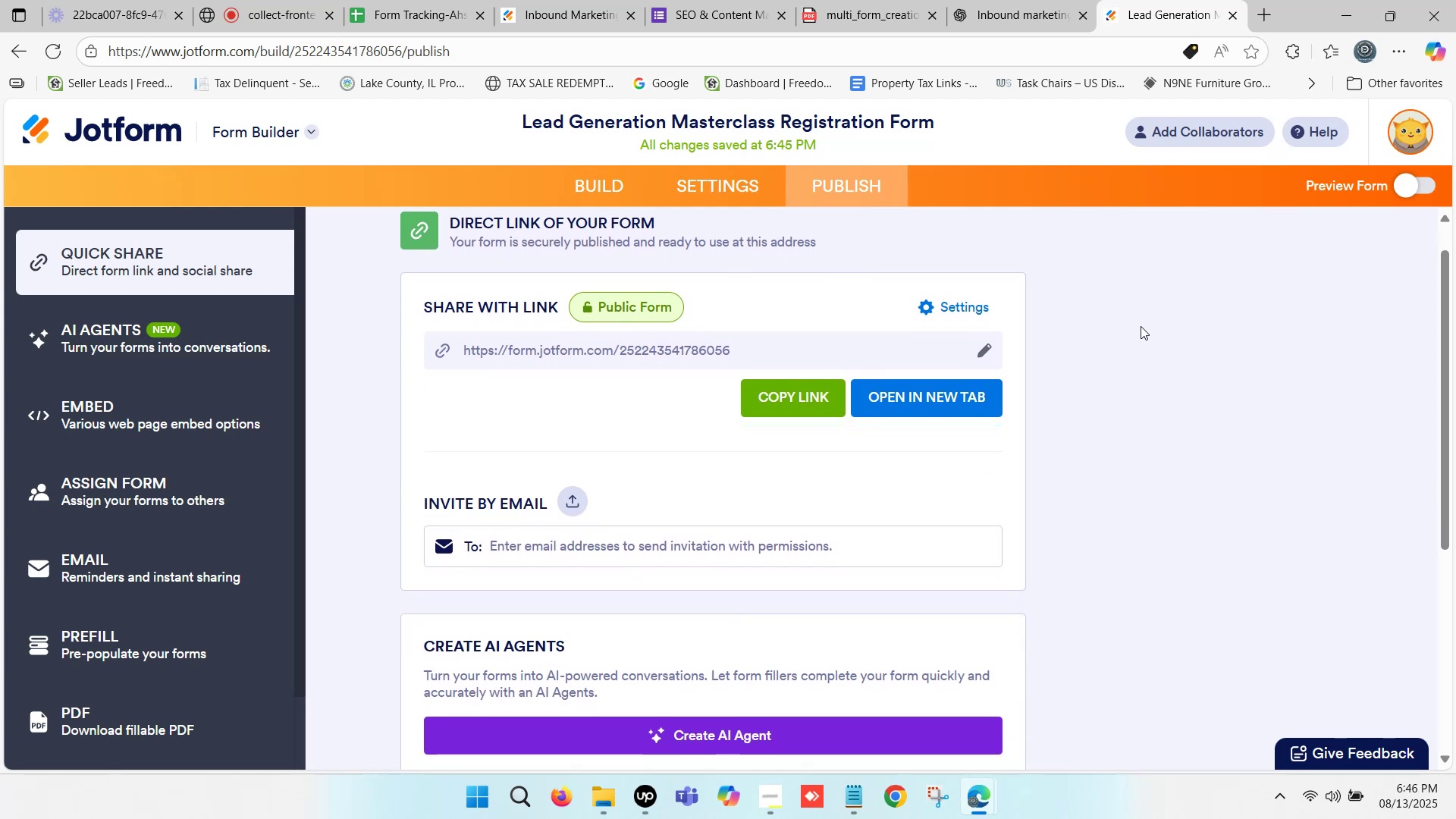 
key(ArrowDown)
 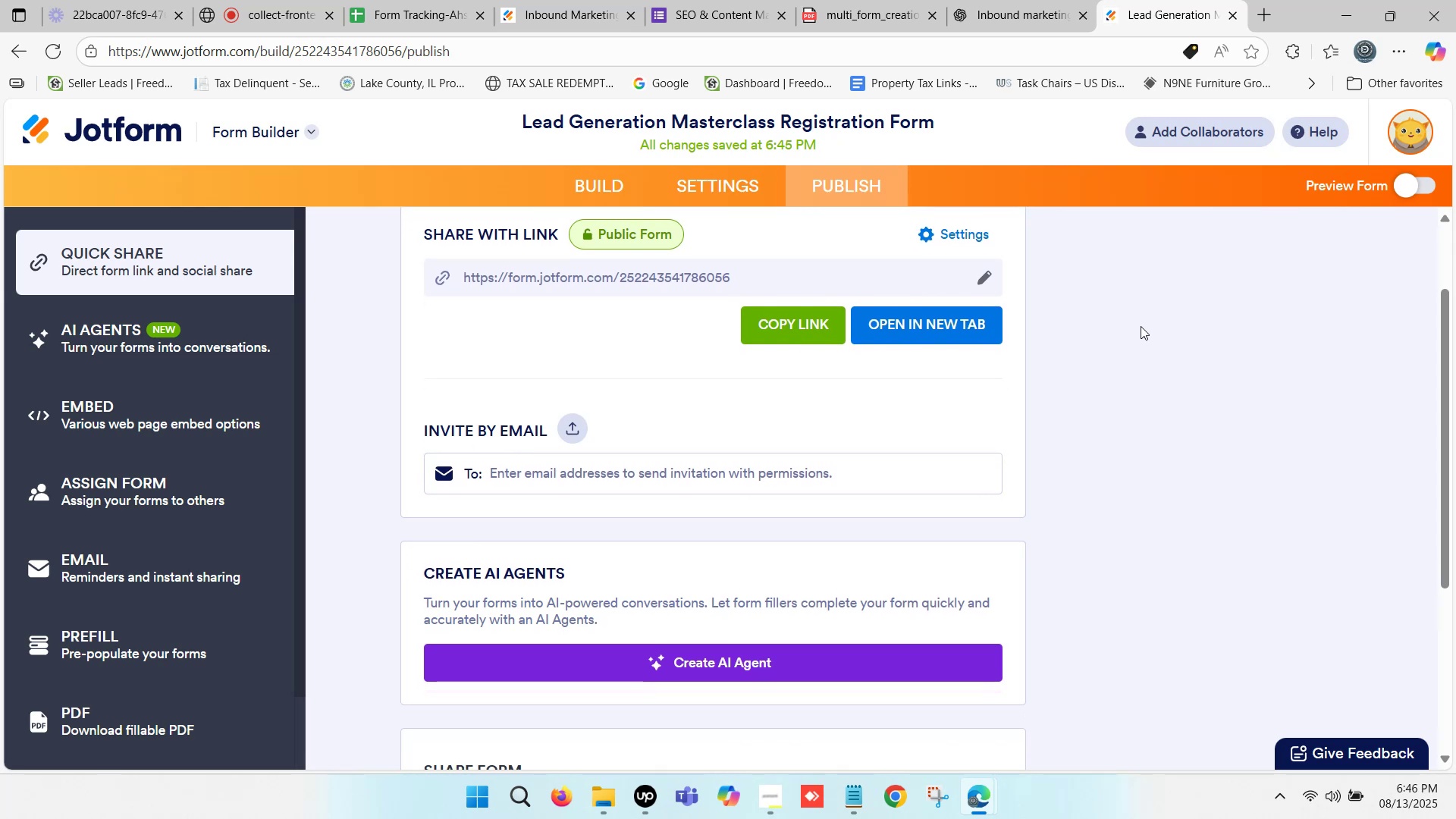 
wait(14.91)
 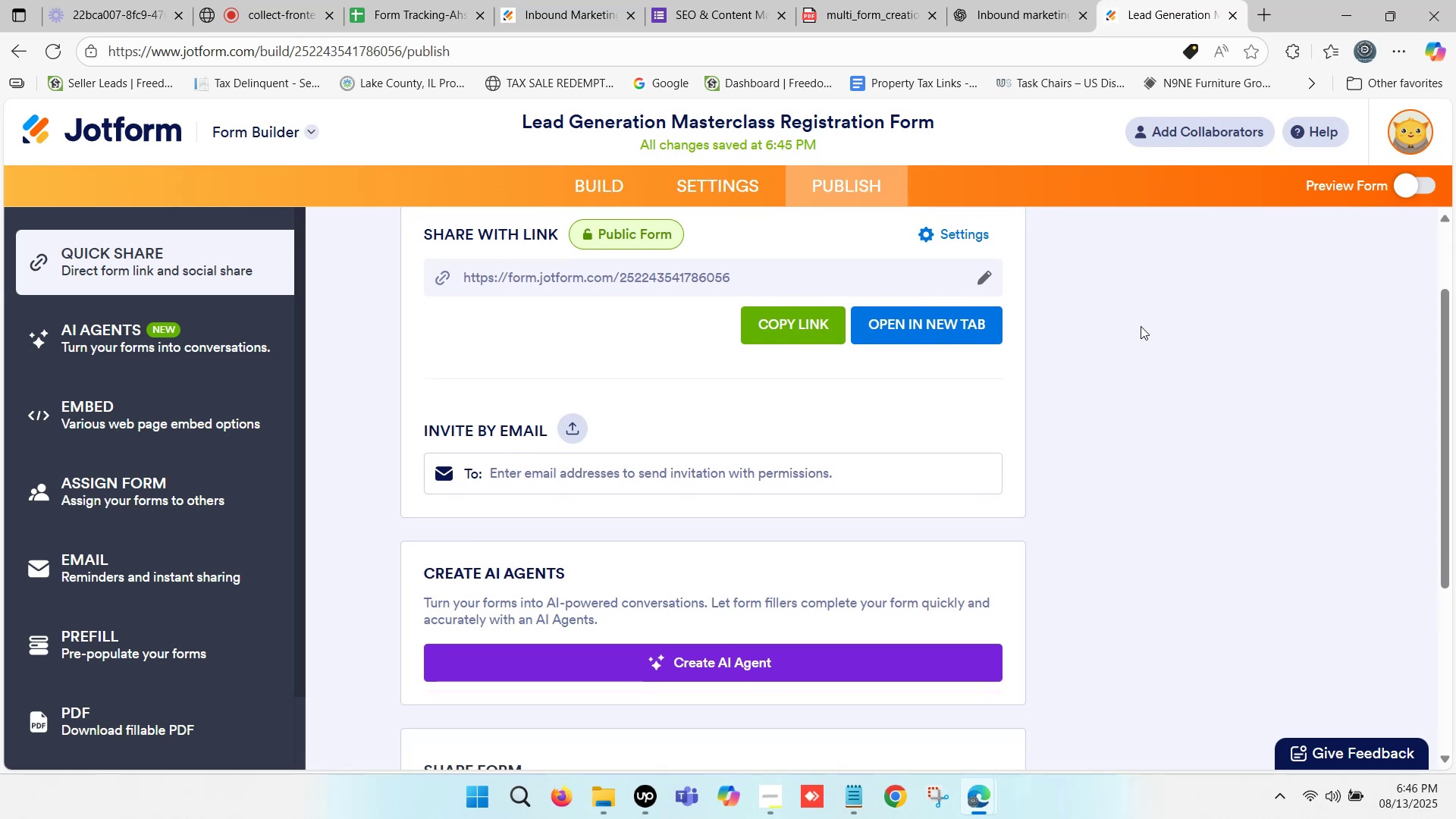 
scroll: coordinate [898, 352], scroll_direction: up, amount: 11.0
 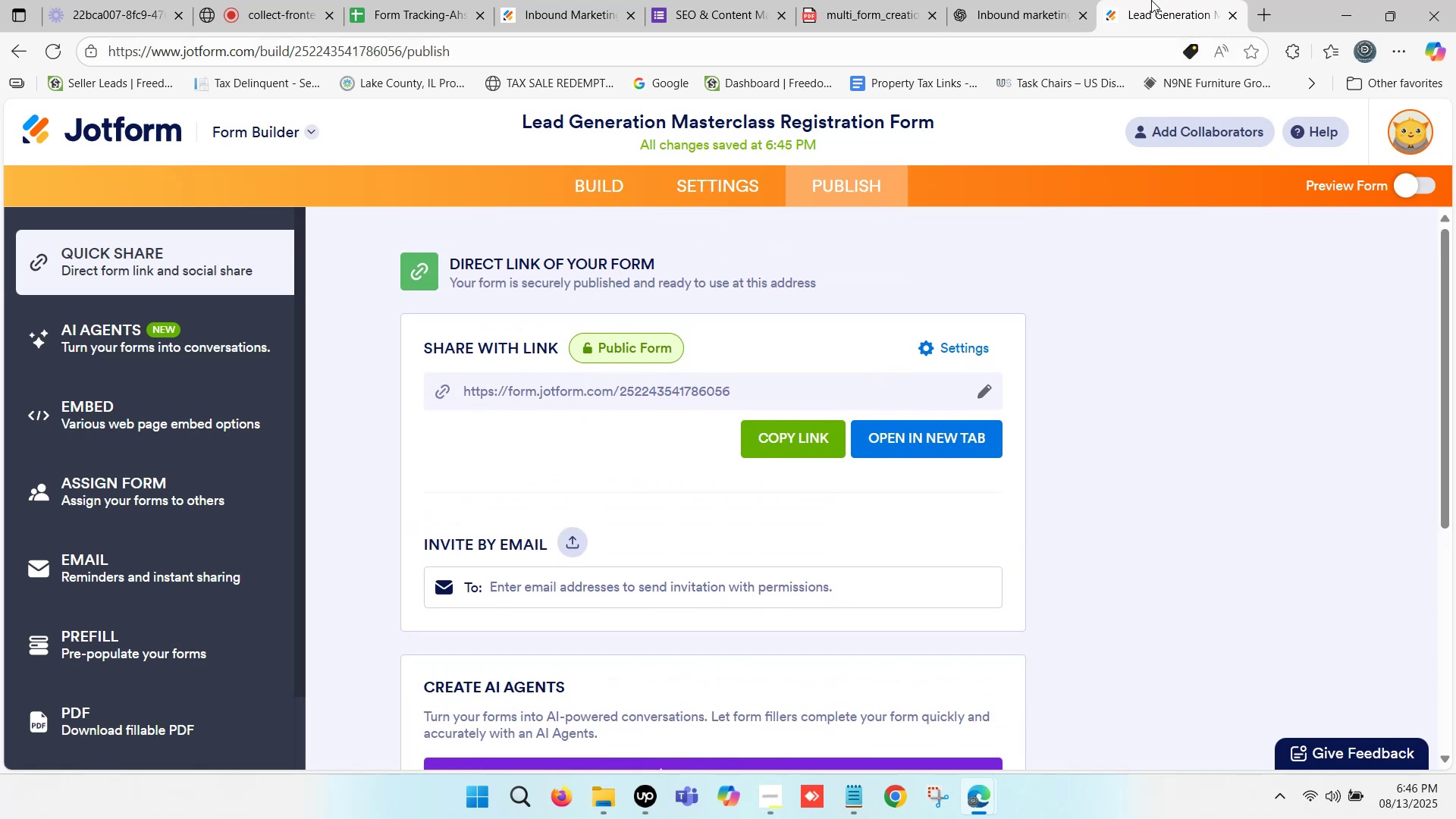 
left_click([1181, 0])
 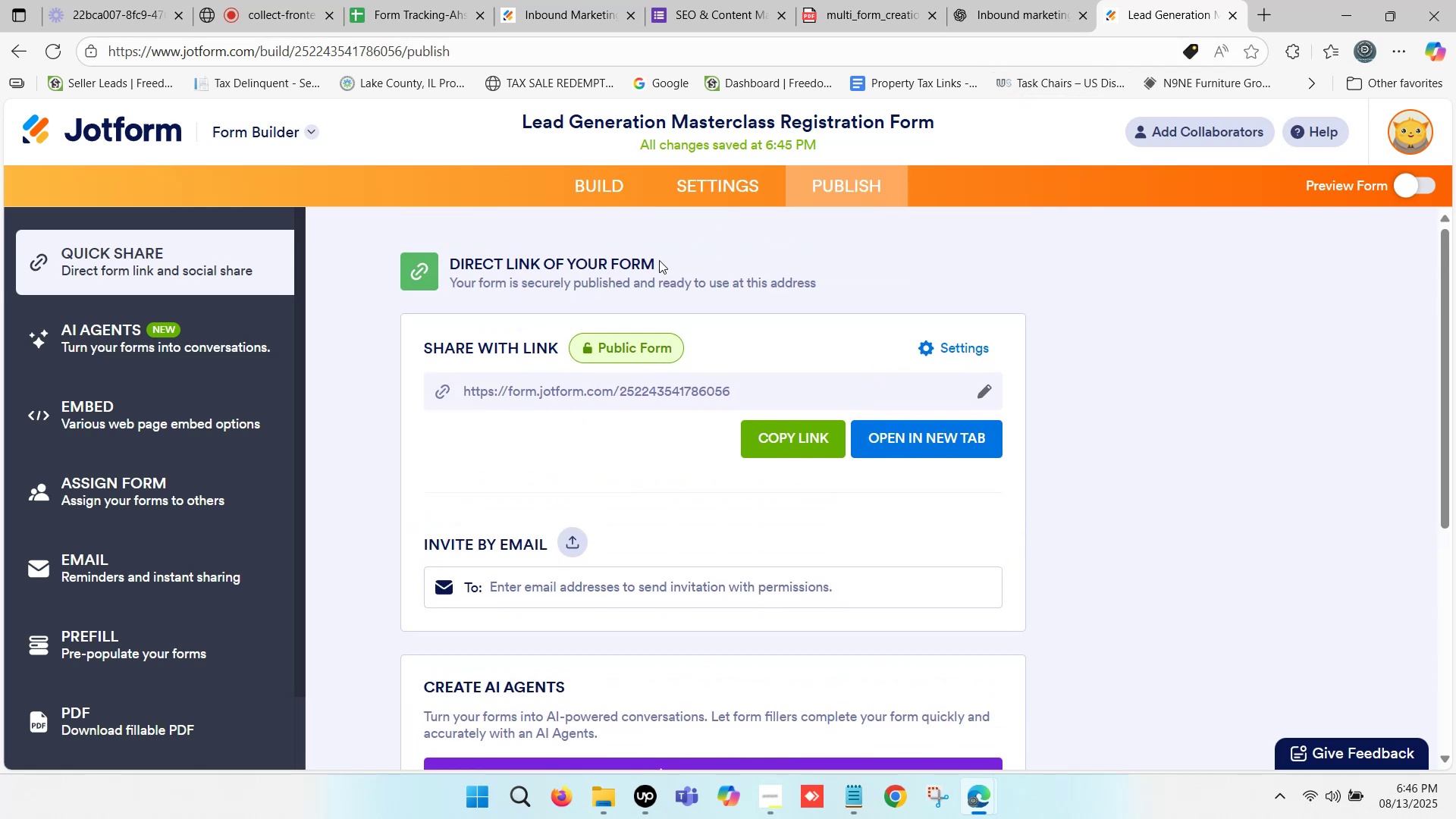 
left_click([1184, 0])
 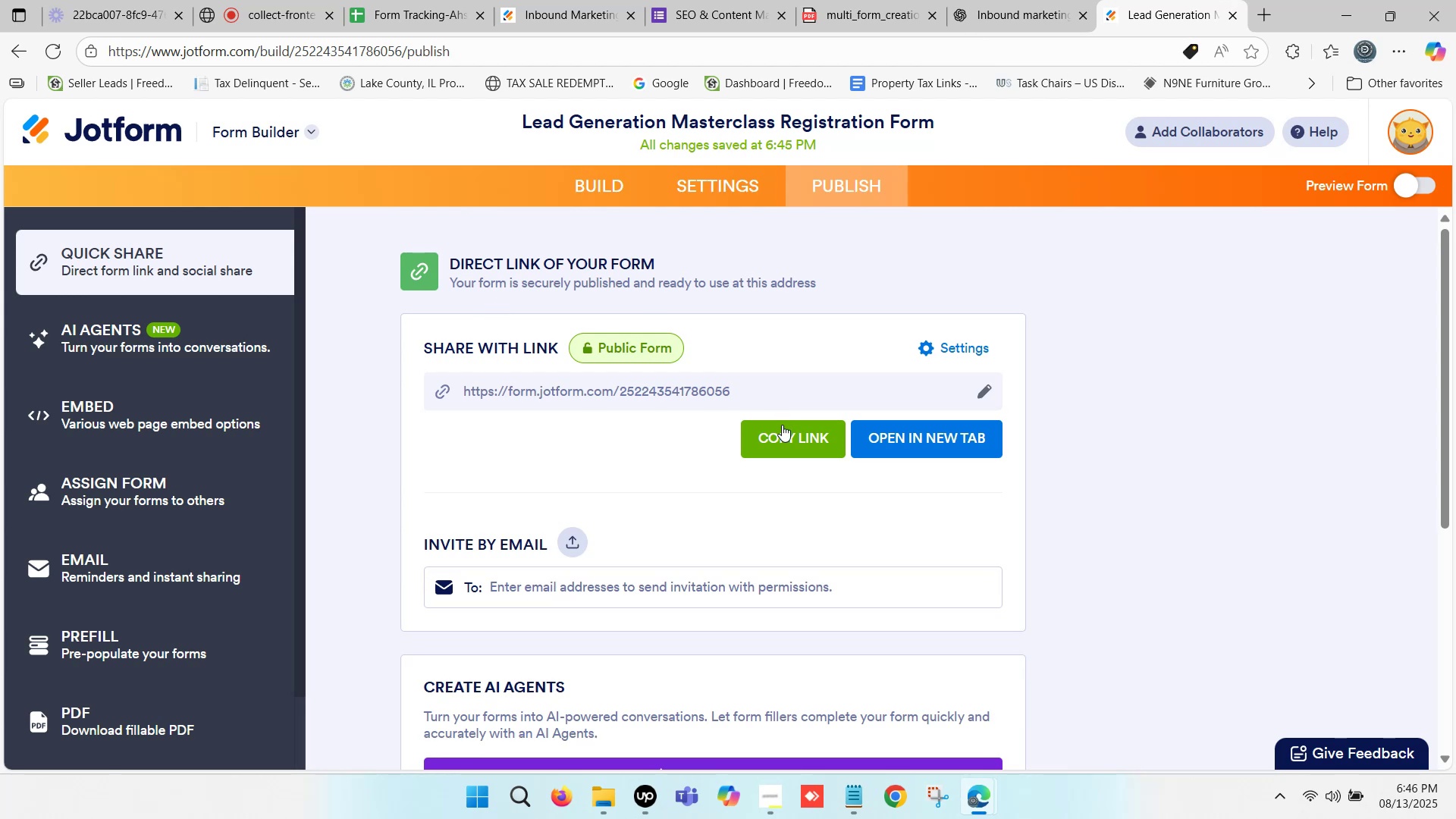 
left_click([789, 435])
 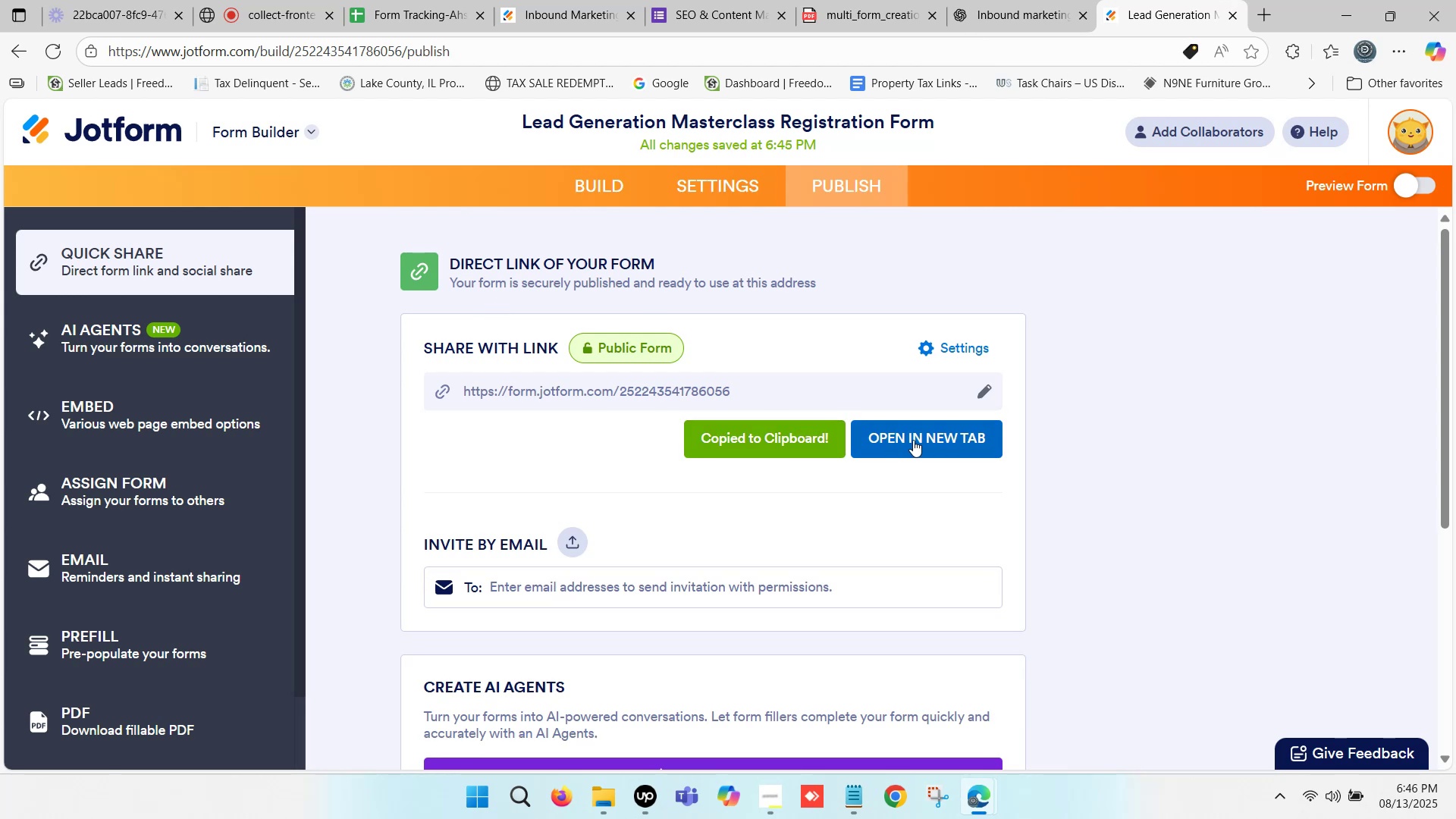 
left_click([916, 438])
 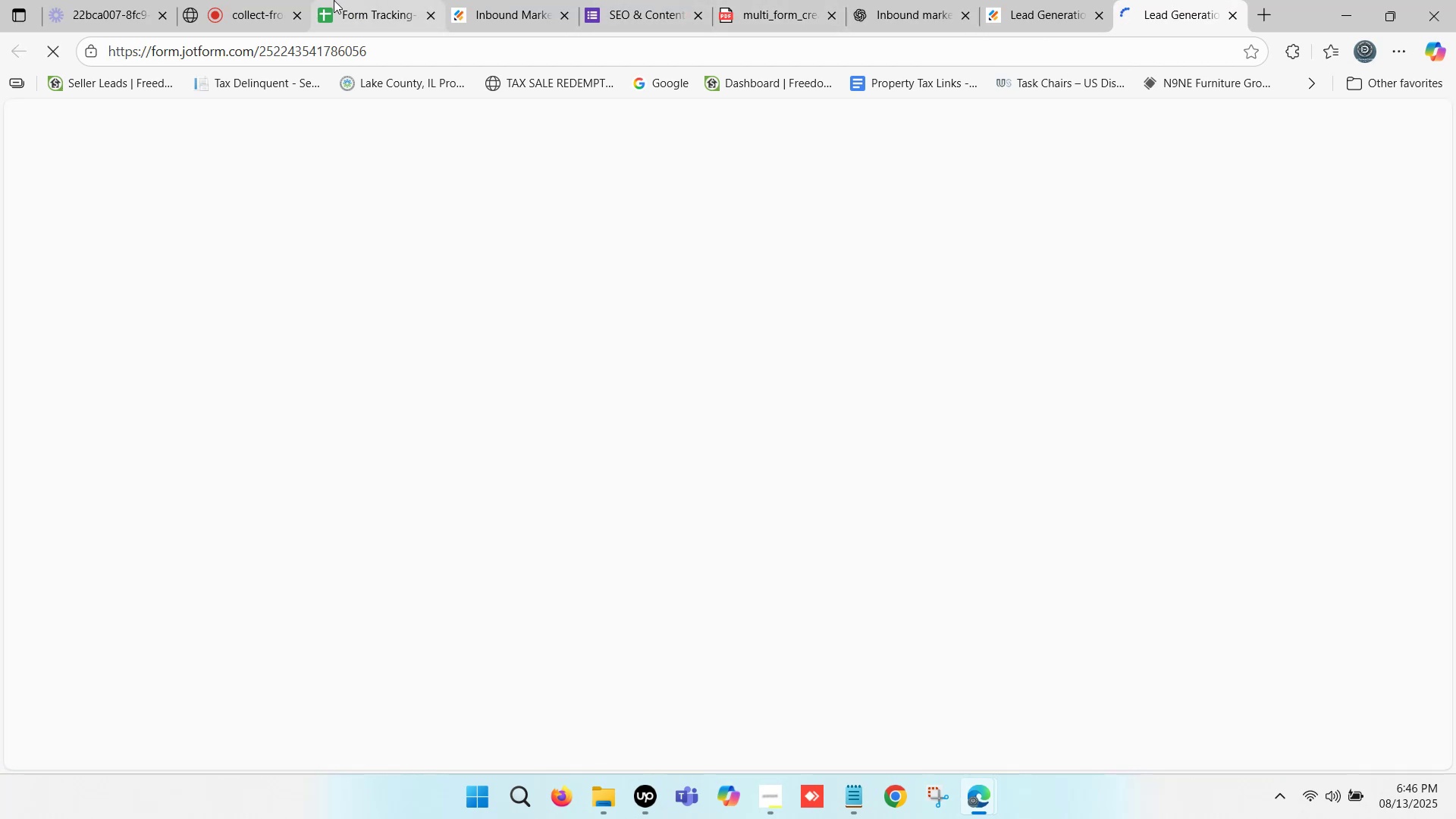 
left_click([369, 0])
 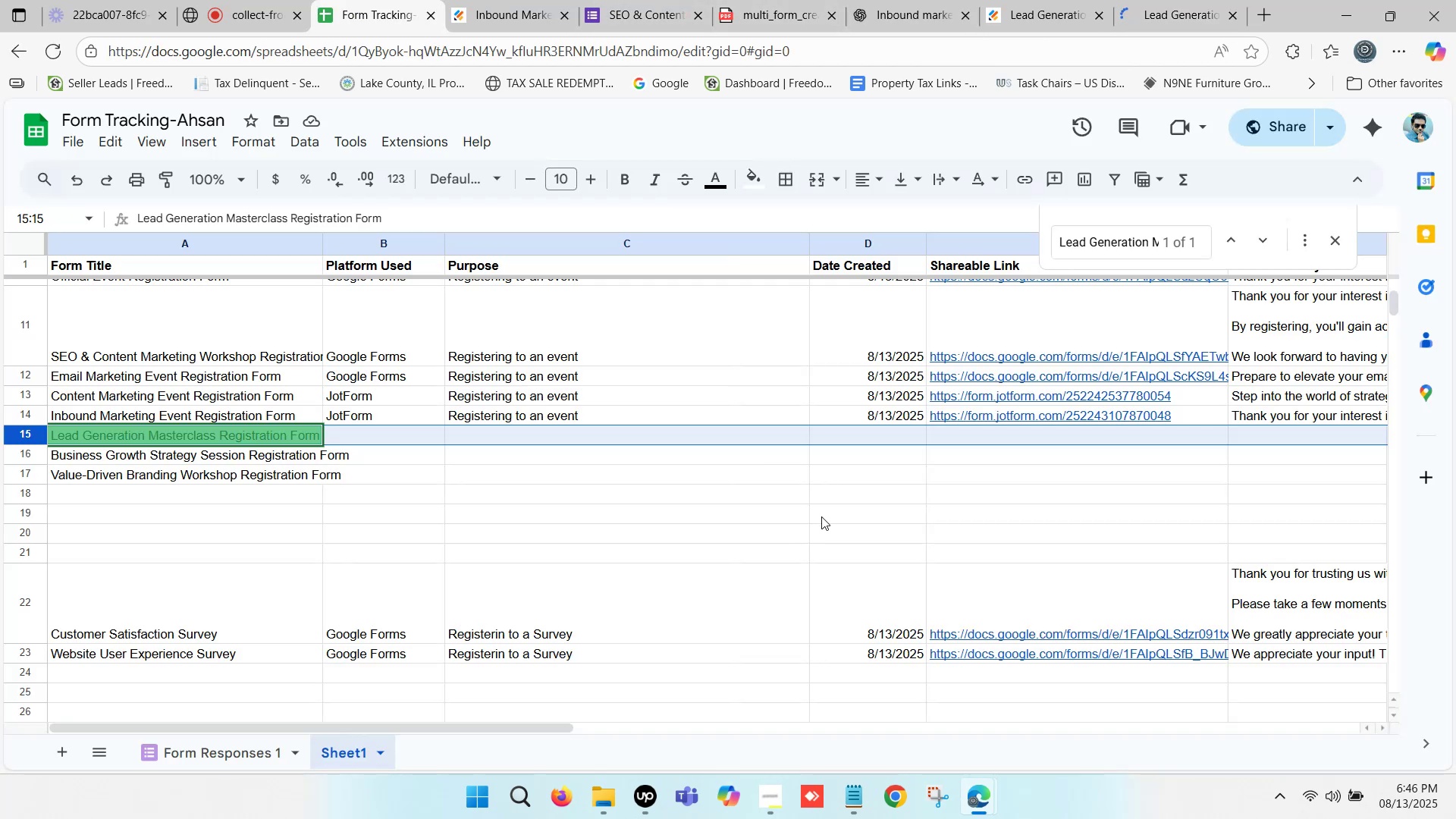 
left_click([824, 506])
 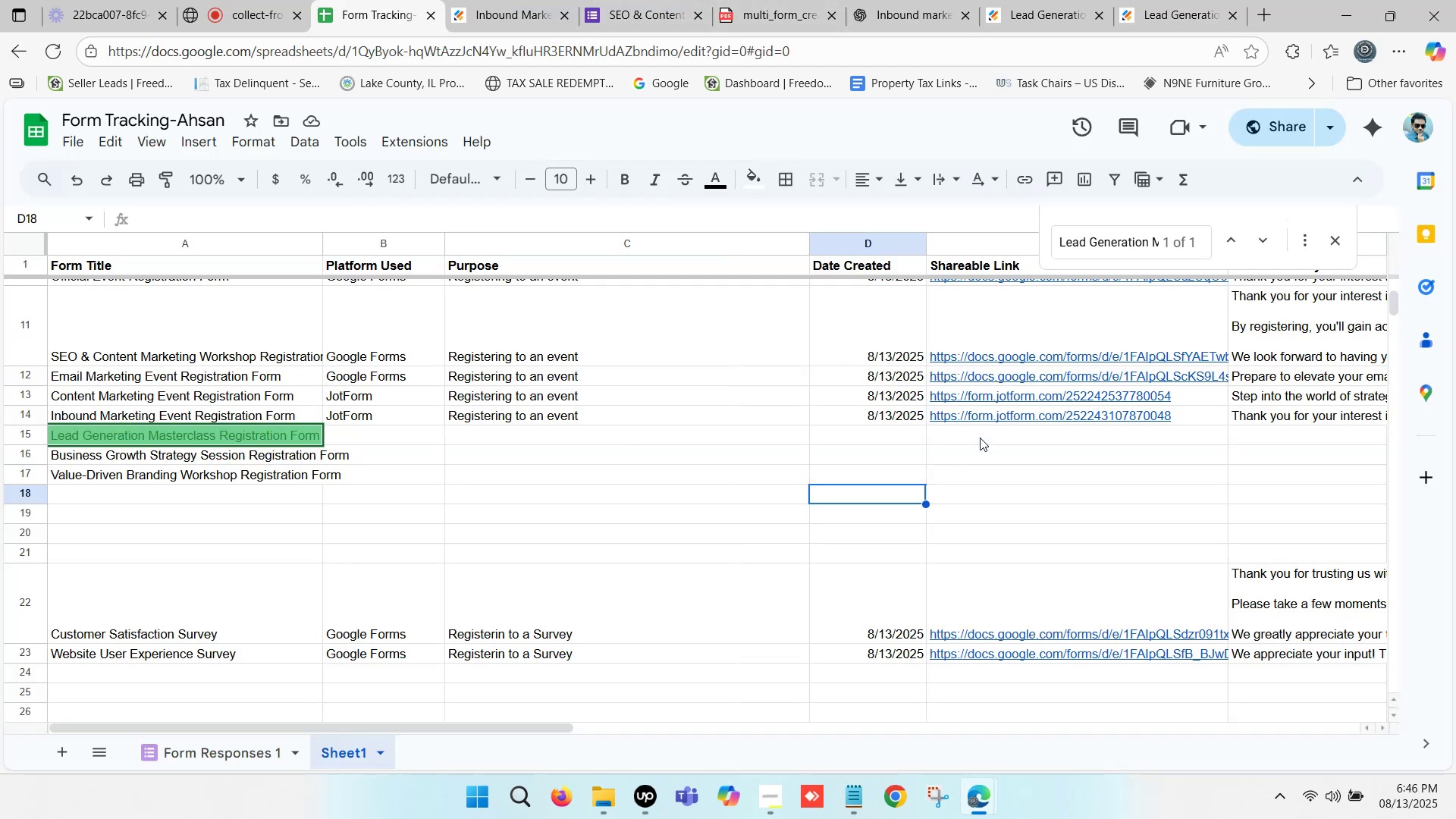 
double_click([981, 435])
 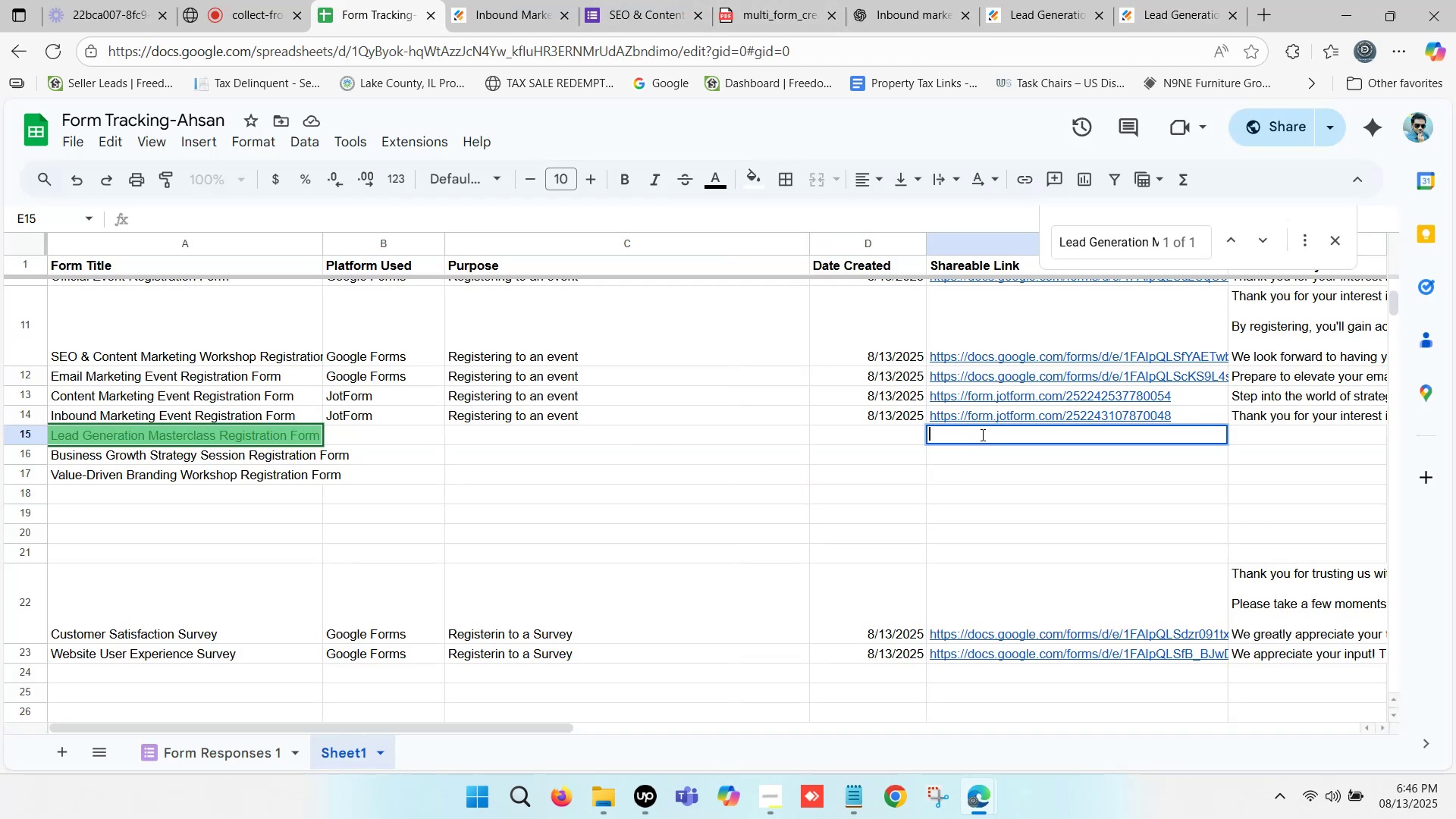 
key(Control+V)
 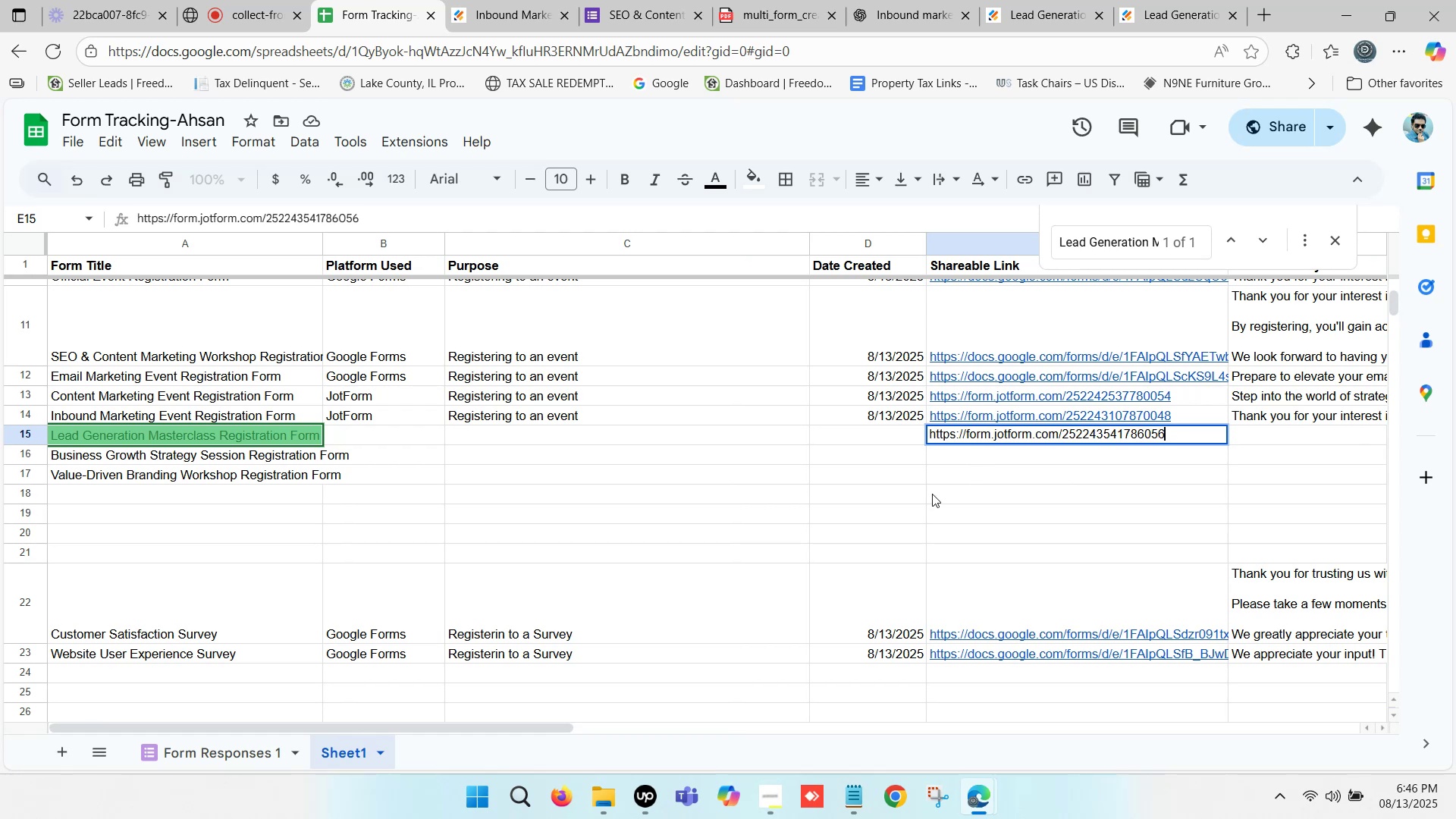 
left_click([909, 499])
 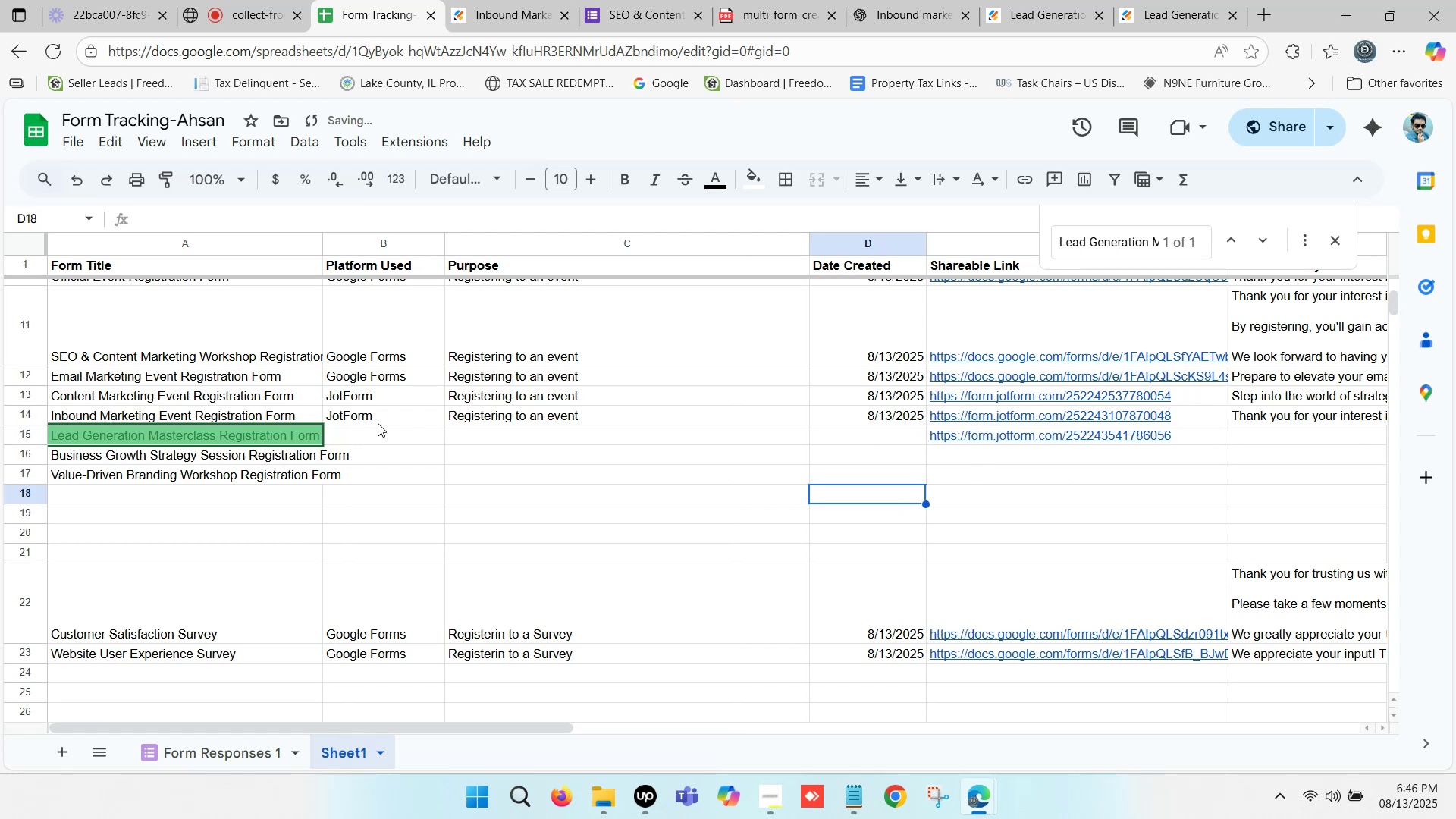 
left_click_drag(start_coordinate=[371, 420], to_coordinate=[872, 420])
 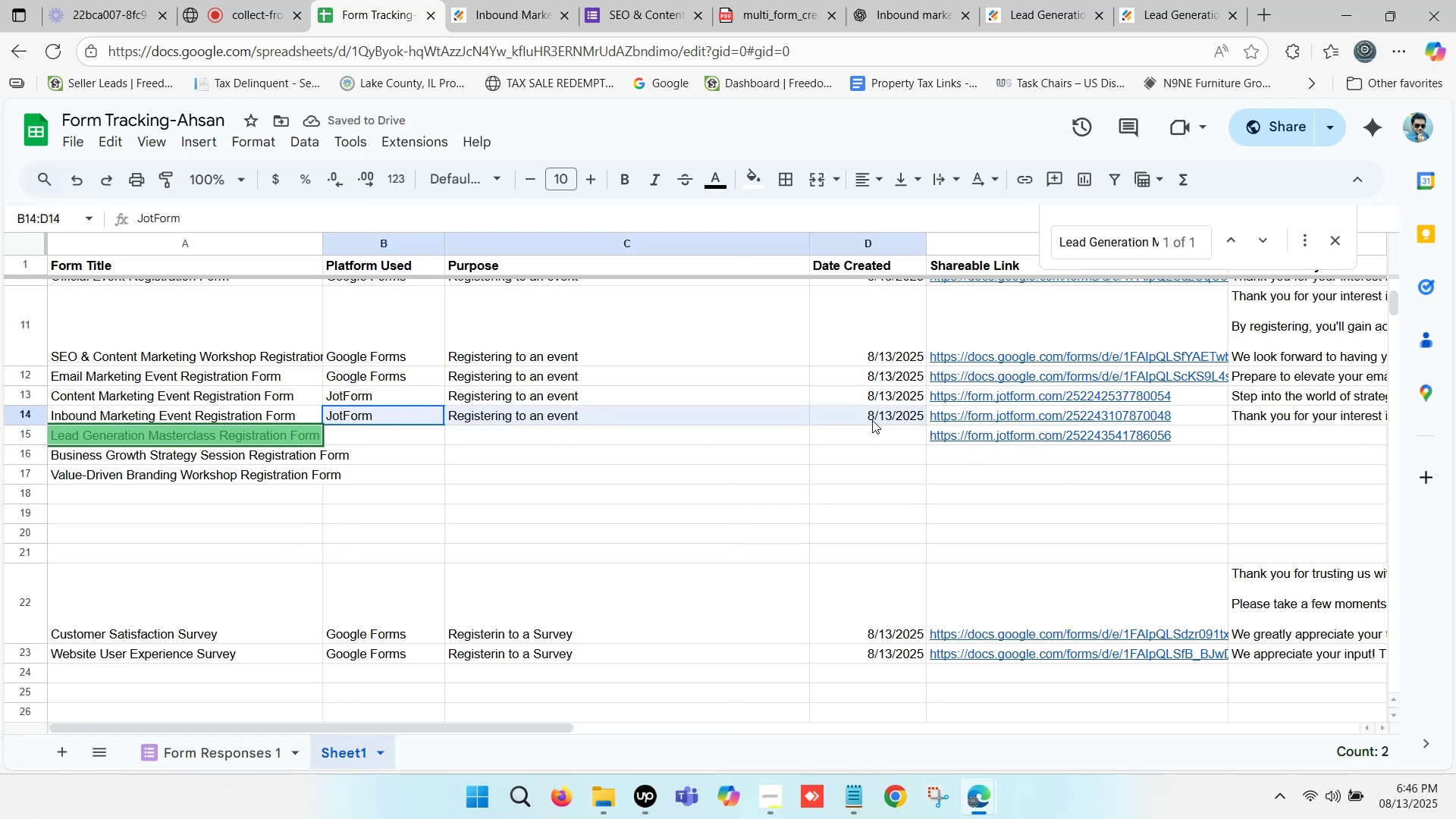 
key(Control+C)
 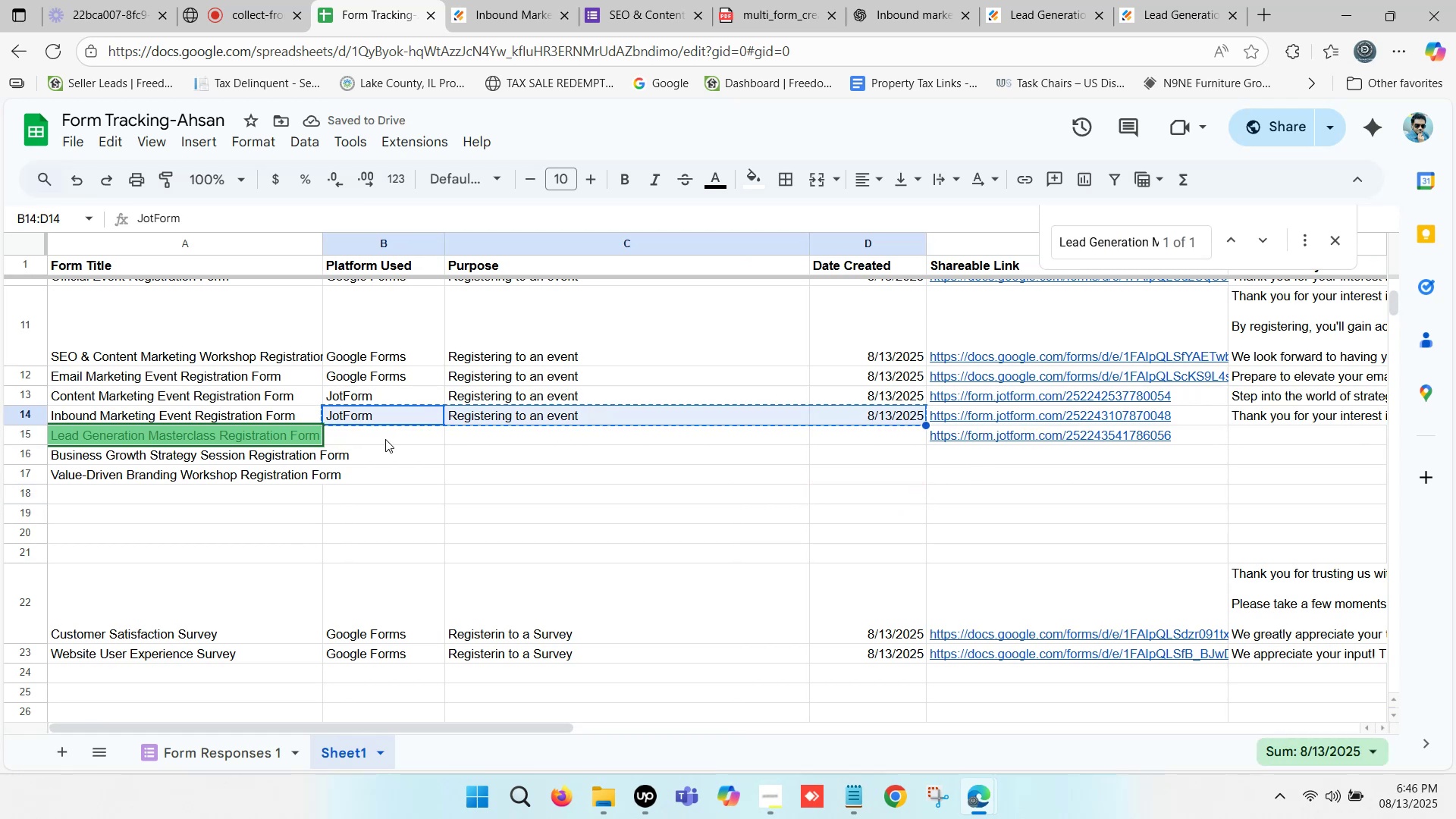 
left_click([381, 434])
 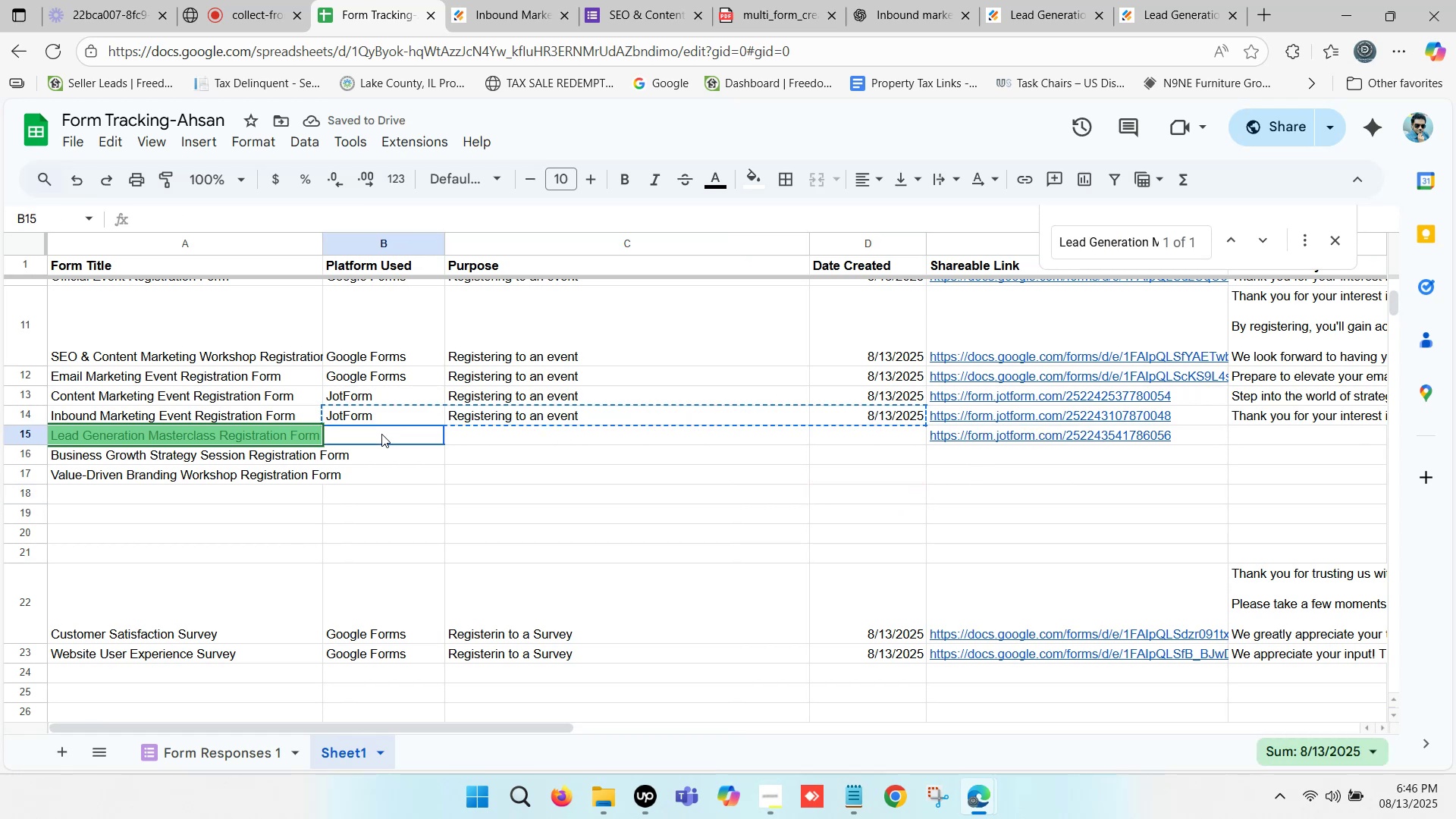 
key(Control+V)
 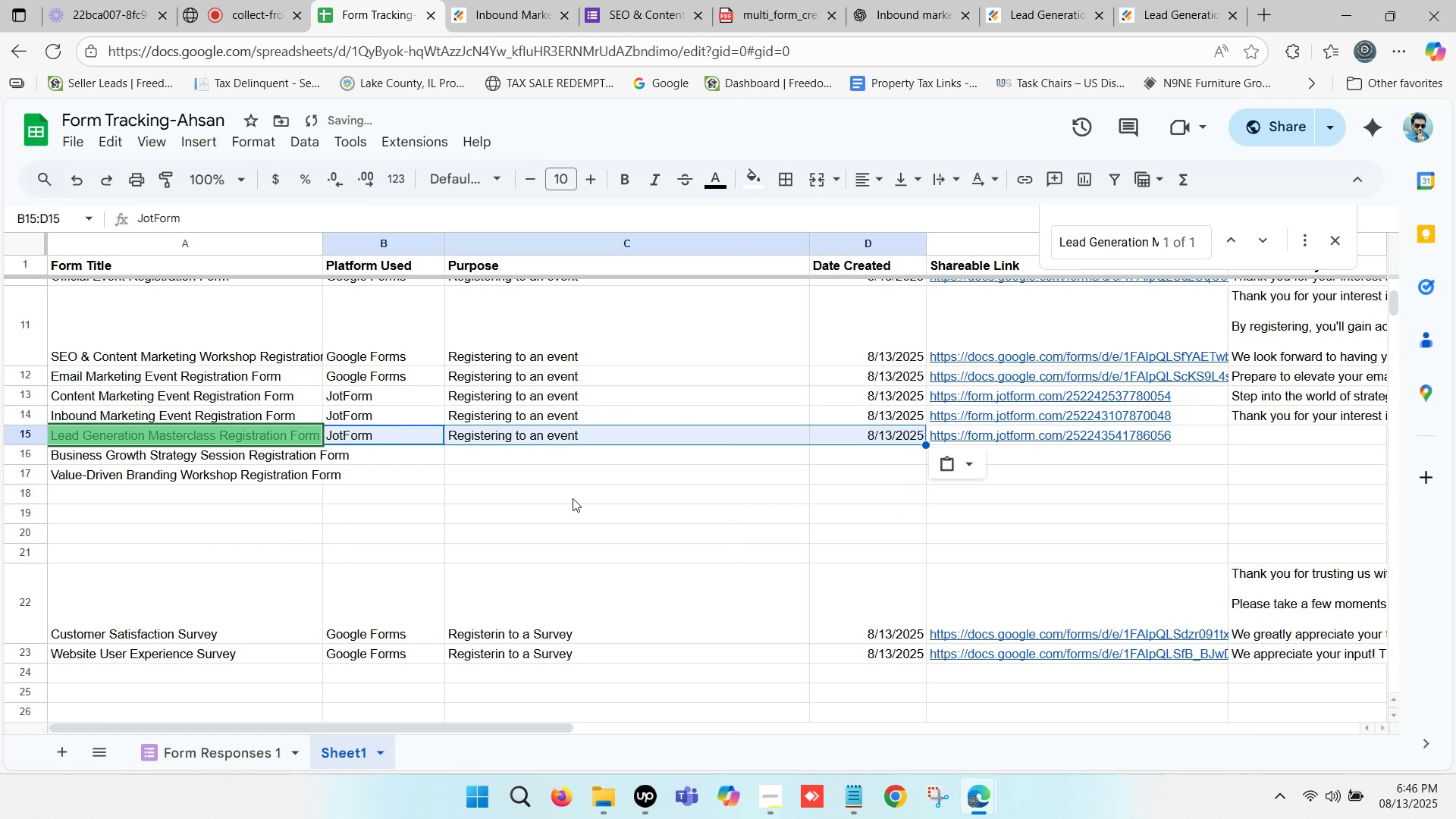 
left_click([535, 513])
 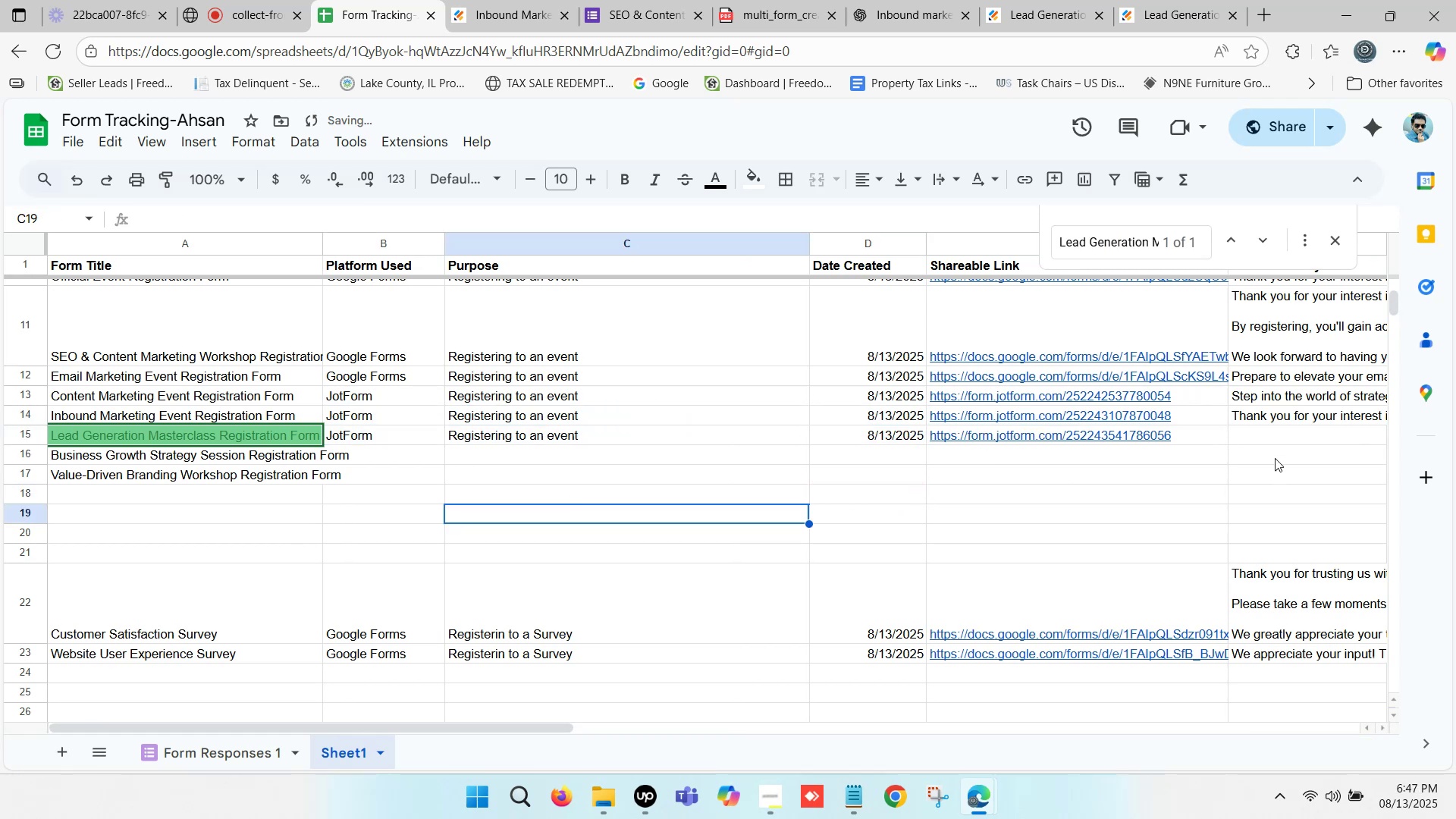 
left_click([1272, 447])
 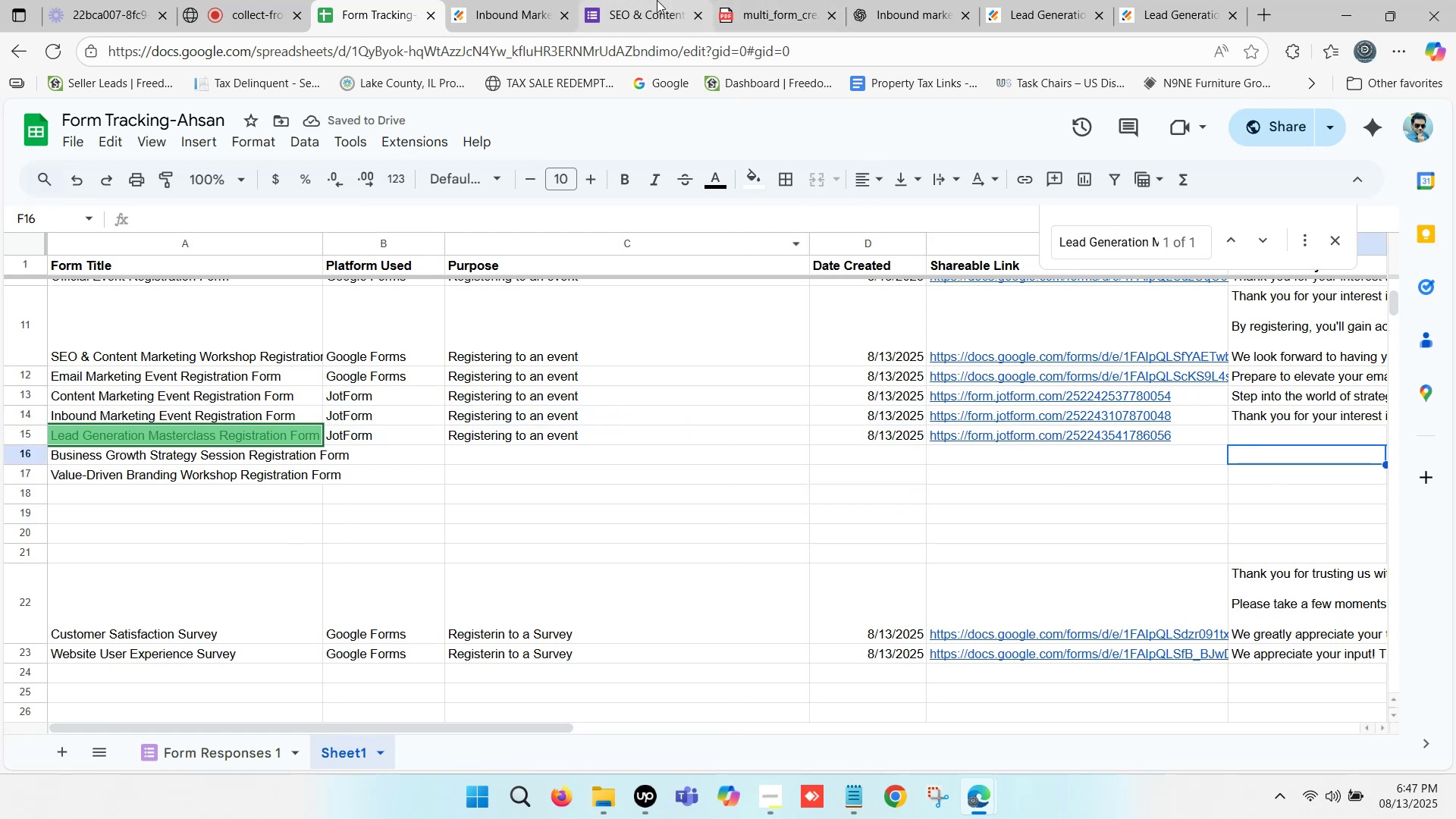 
left_click([902, 0])
 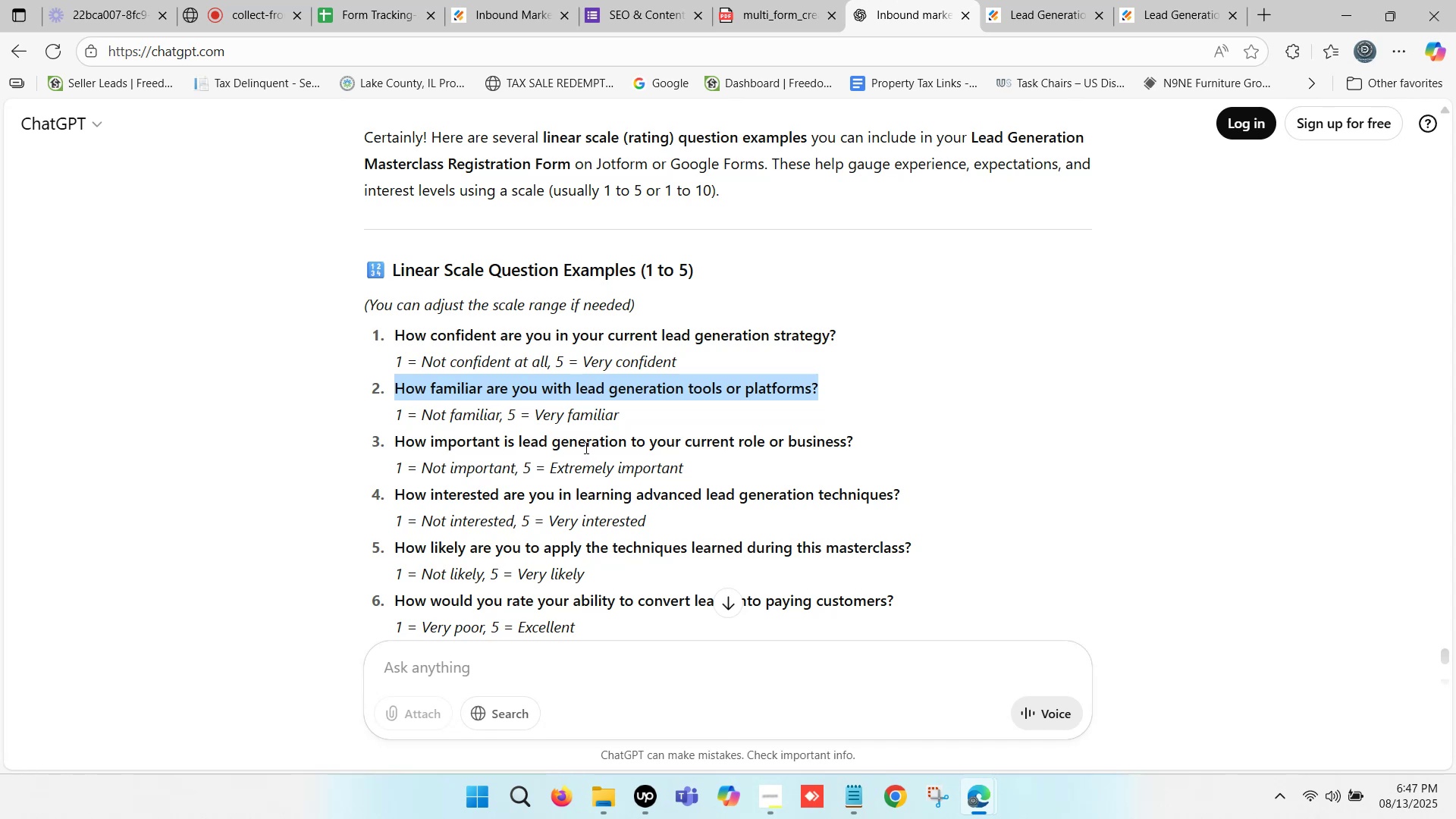 
scroll: coordinate [581, 450], scroll_direction: down, amount: 4.0
 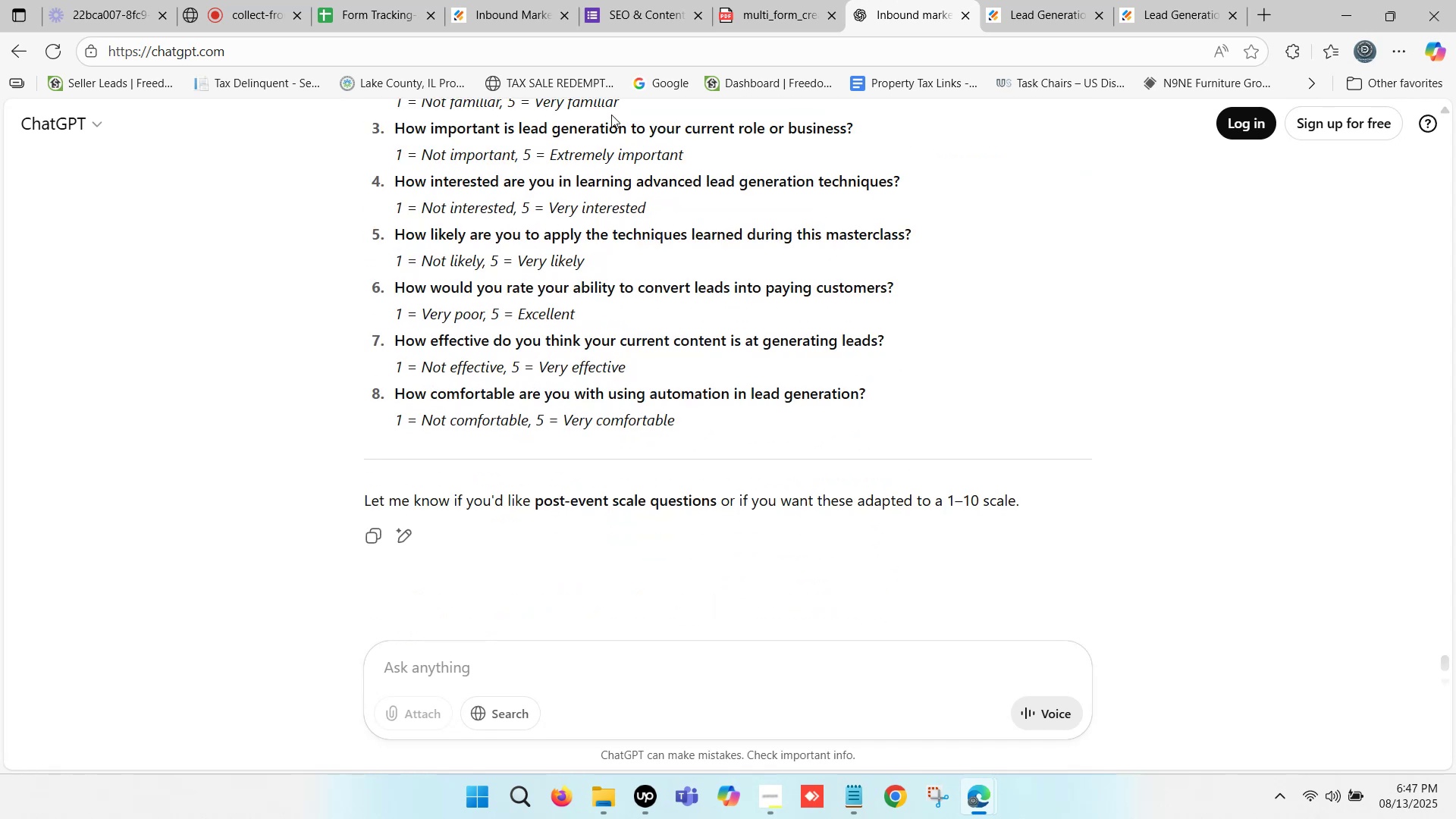 
left_click([532, 0])
 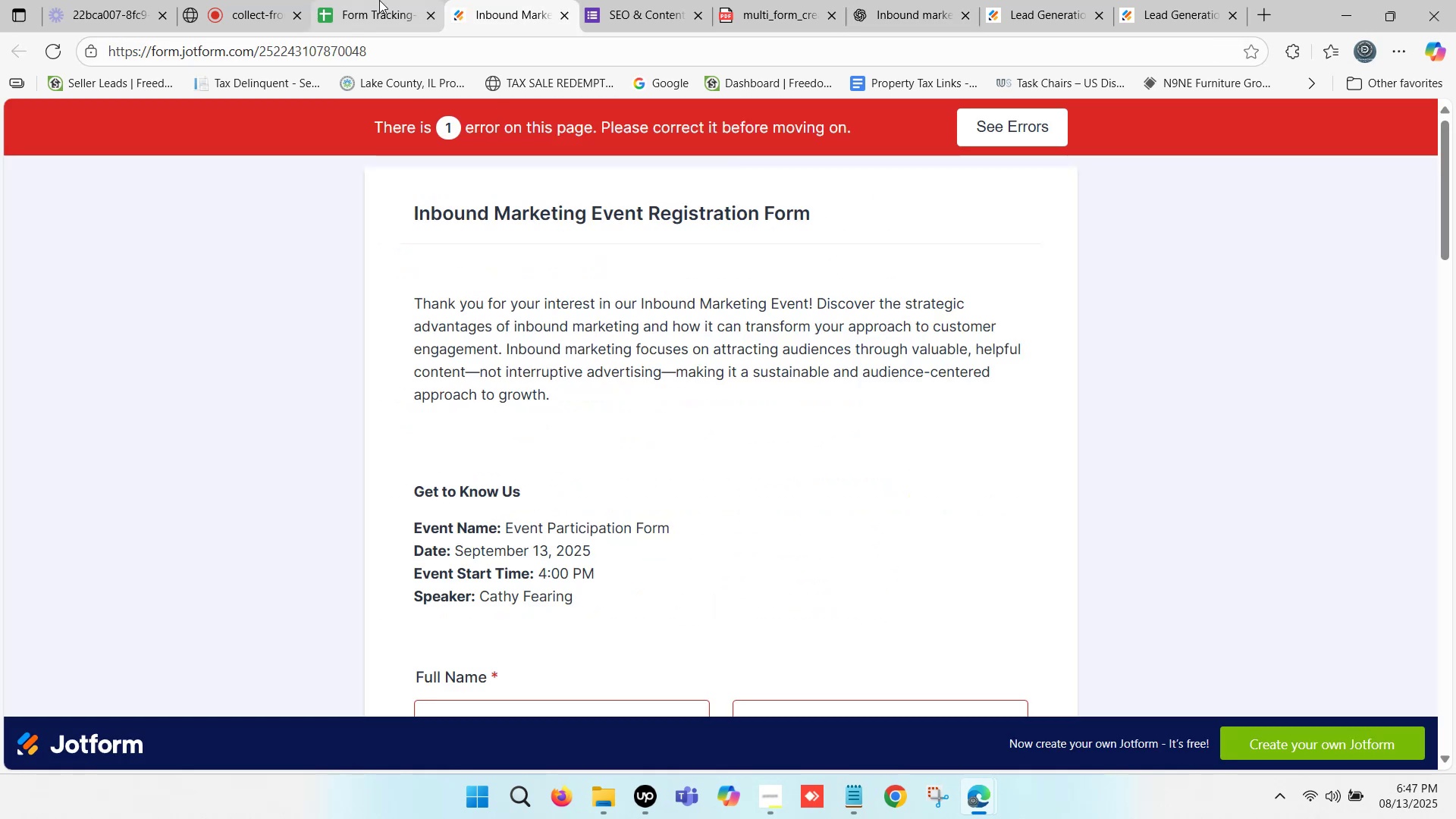 
left_click([380, 0])
 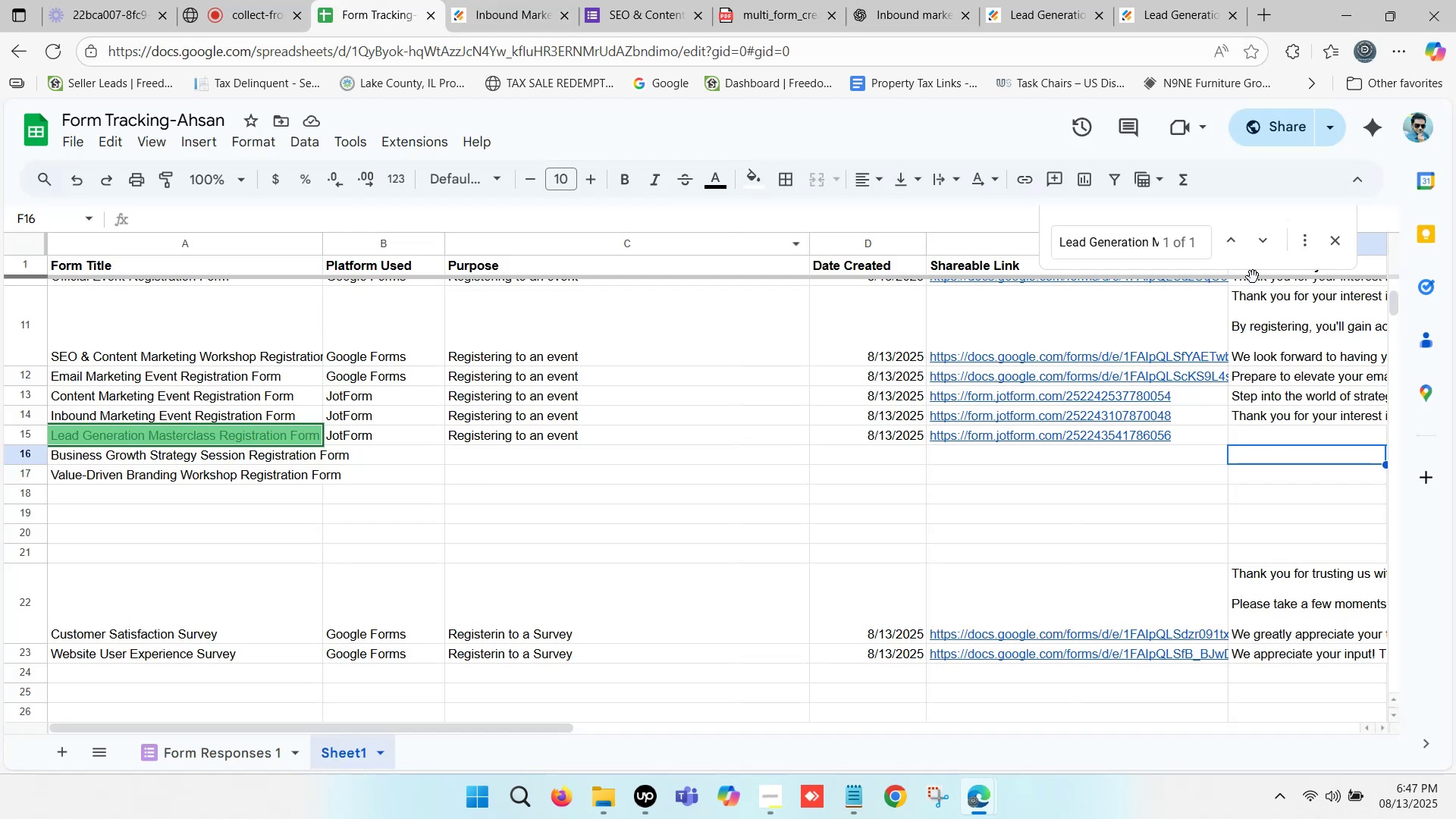 
left_click([1333, 240])
 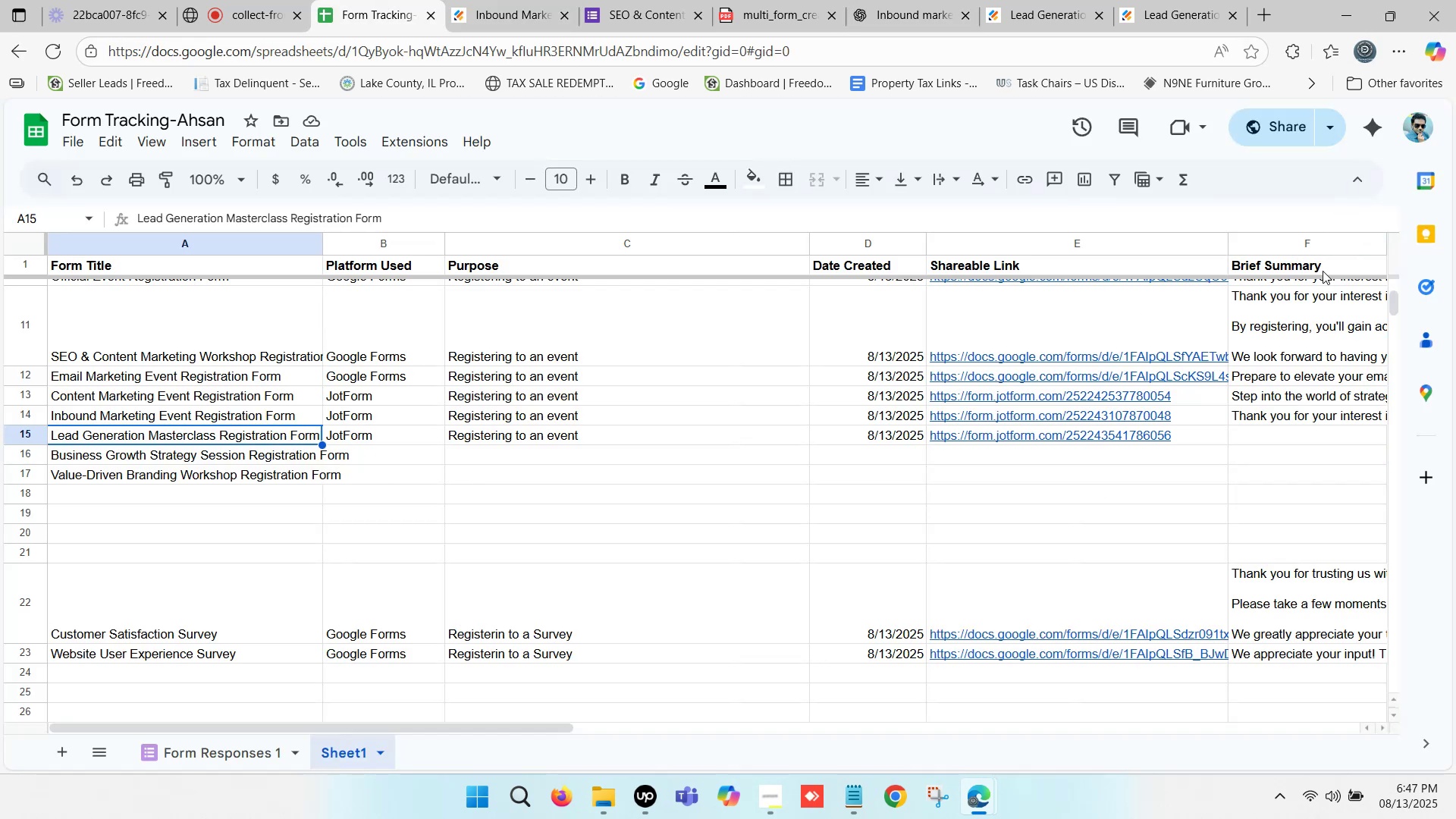 
left_click([1300, 268])
 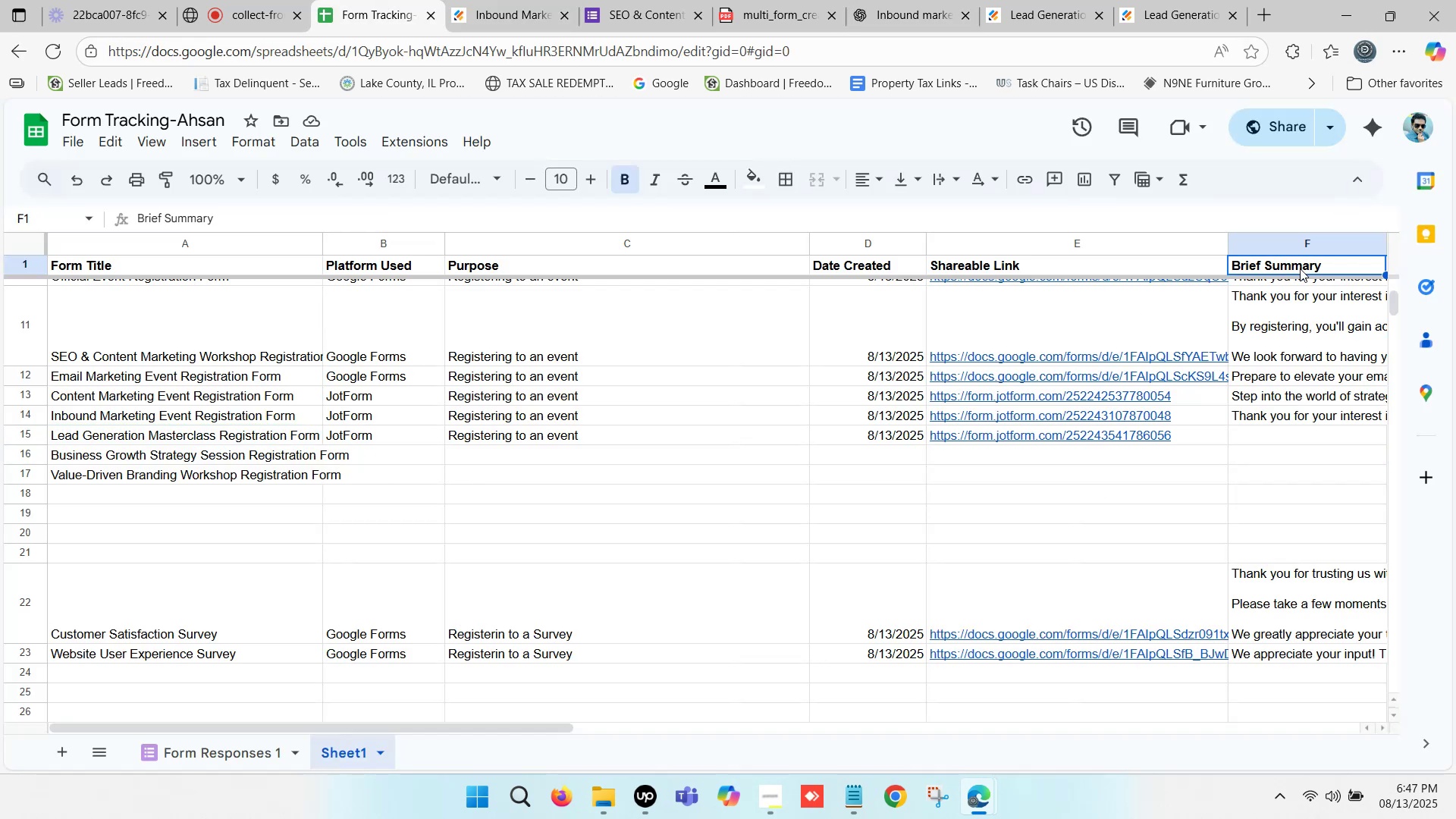 
key(Control+C)
 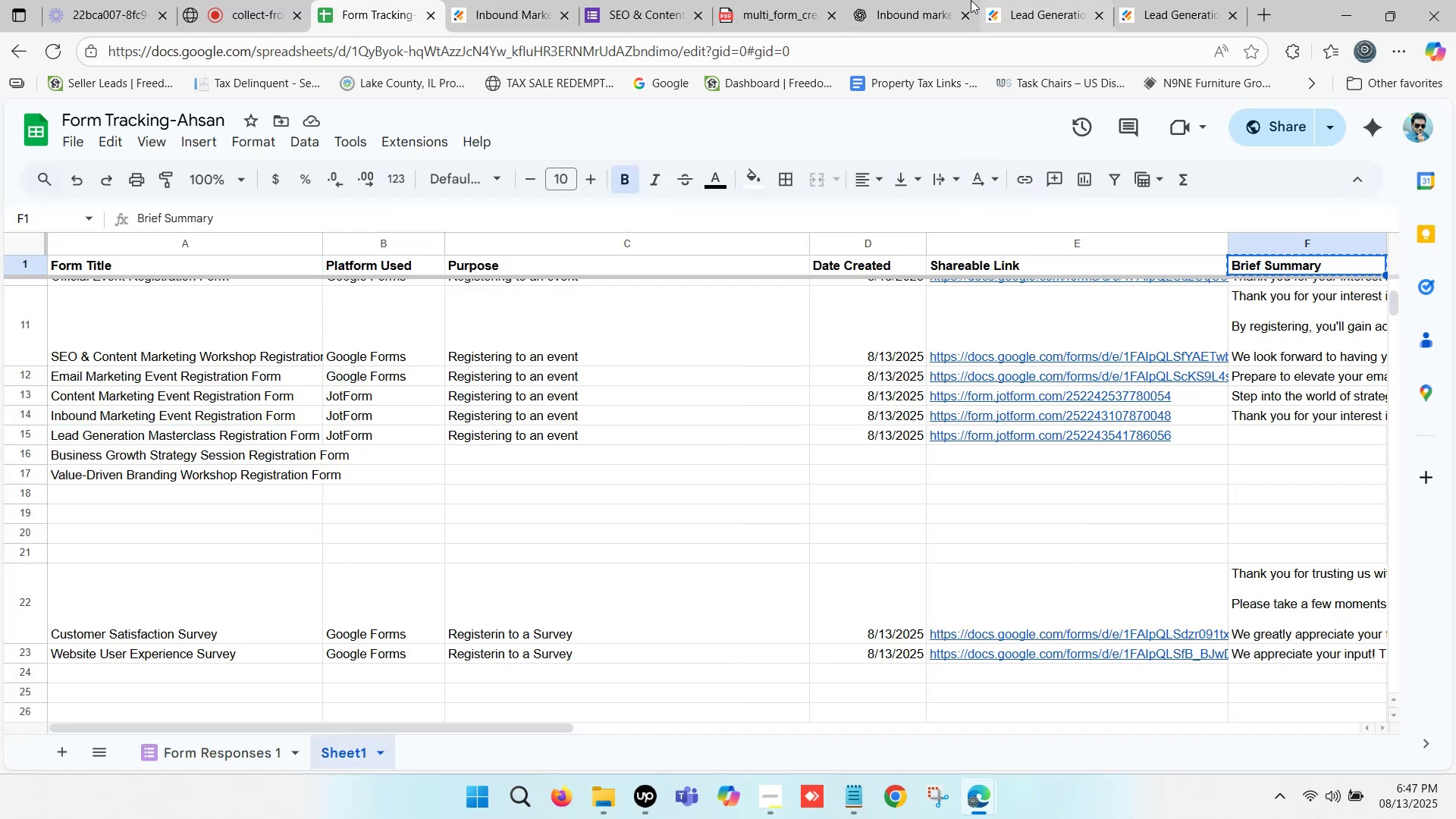 
left_click([942, 0])
 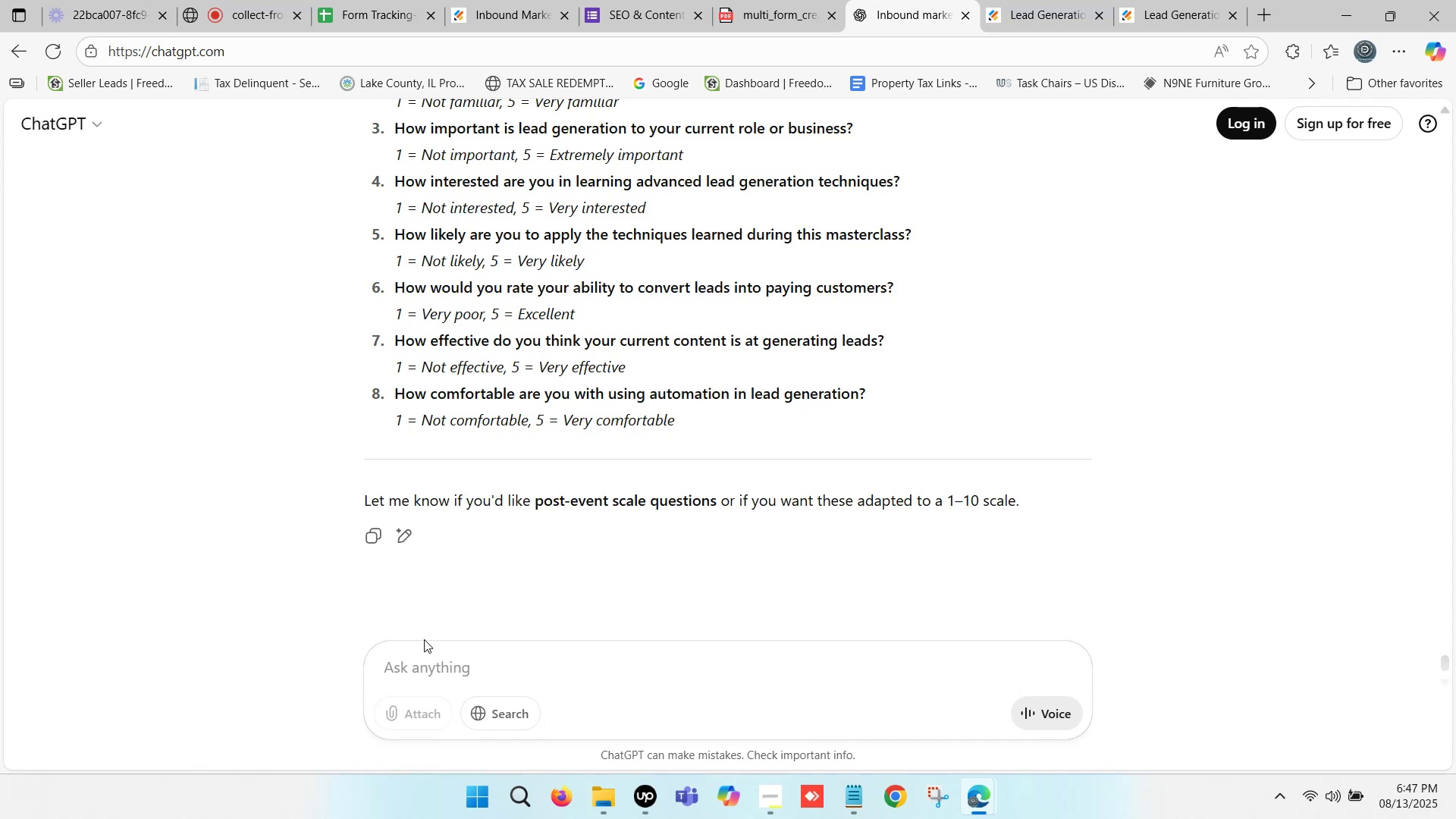 
left_click([427, 664])
 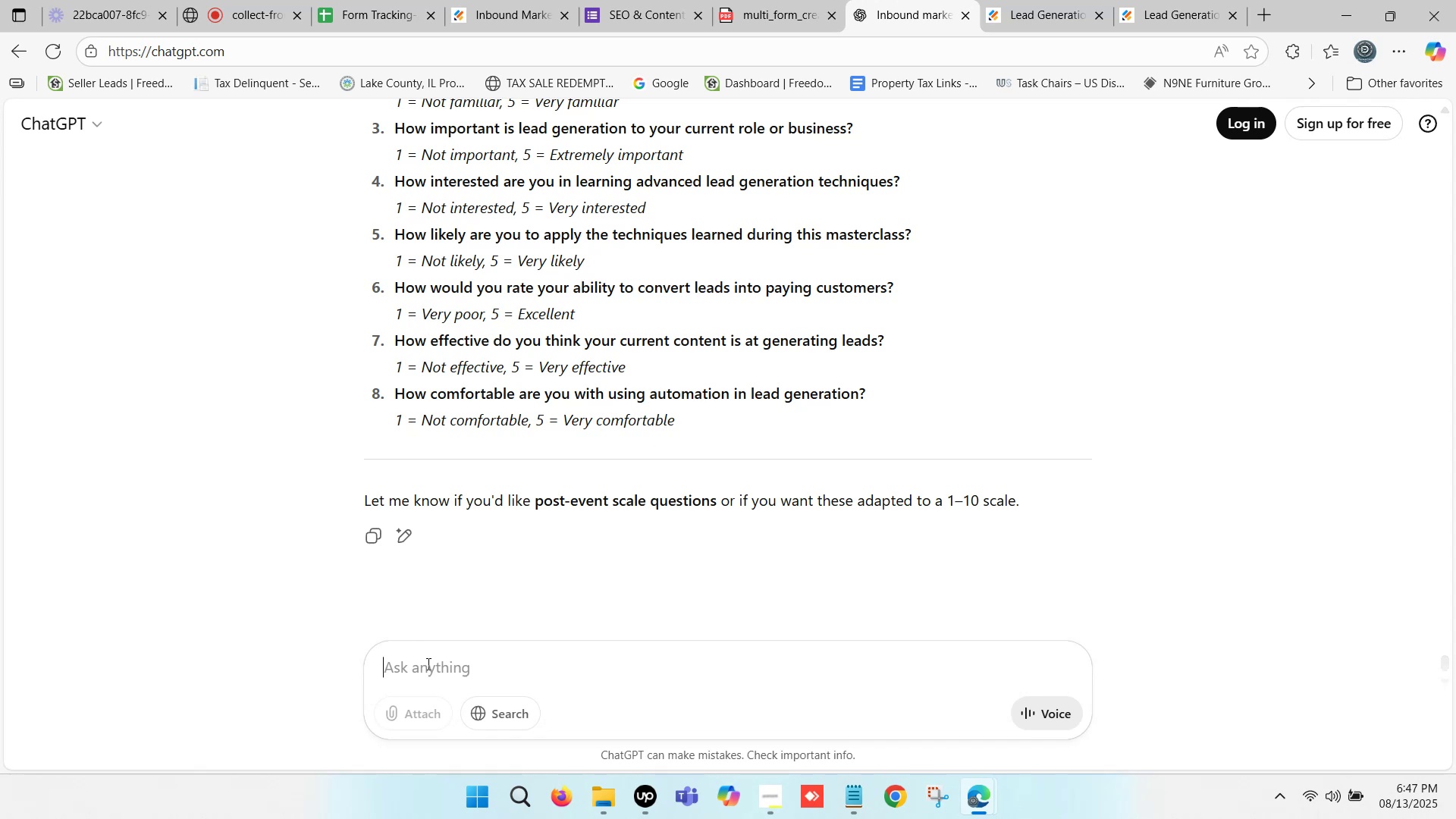 
key(Control+ControlLeft)
 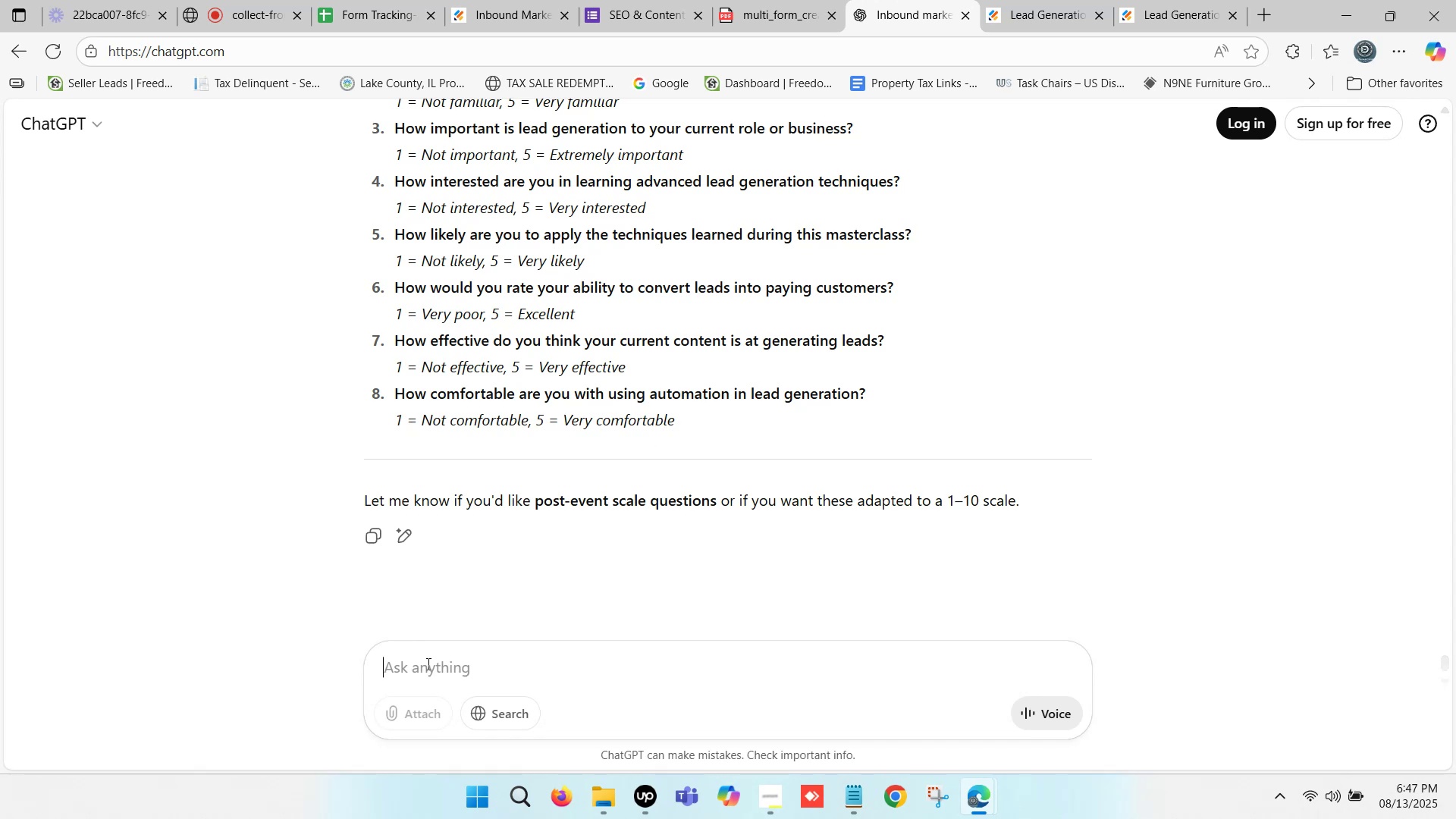 
key(Control+V)
 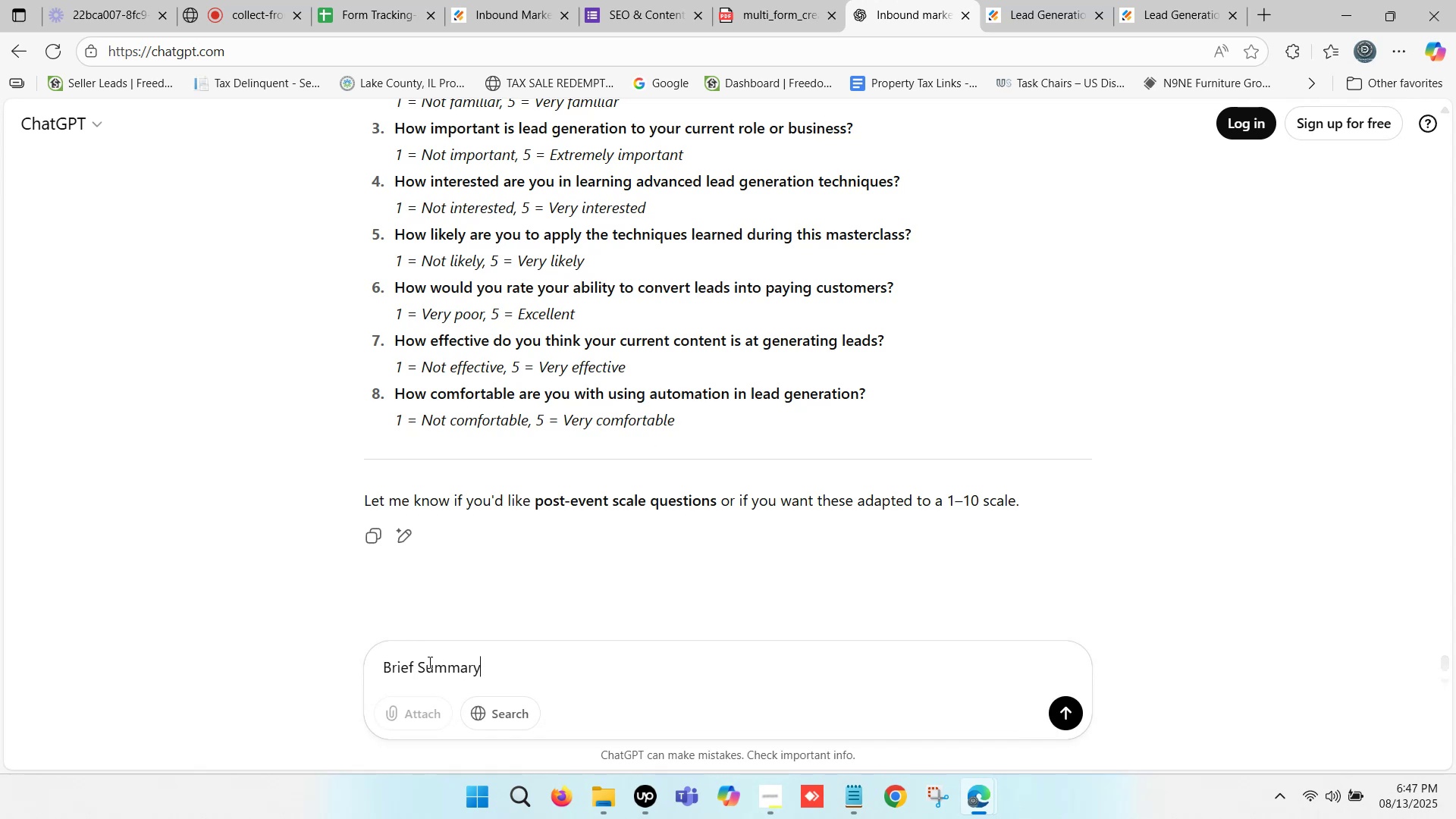 
key(Space)
 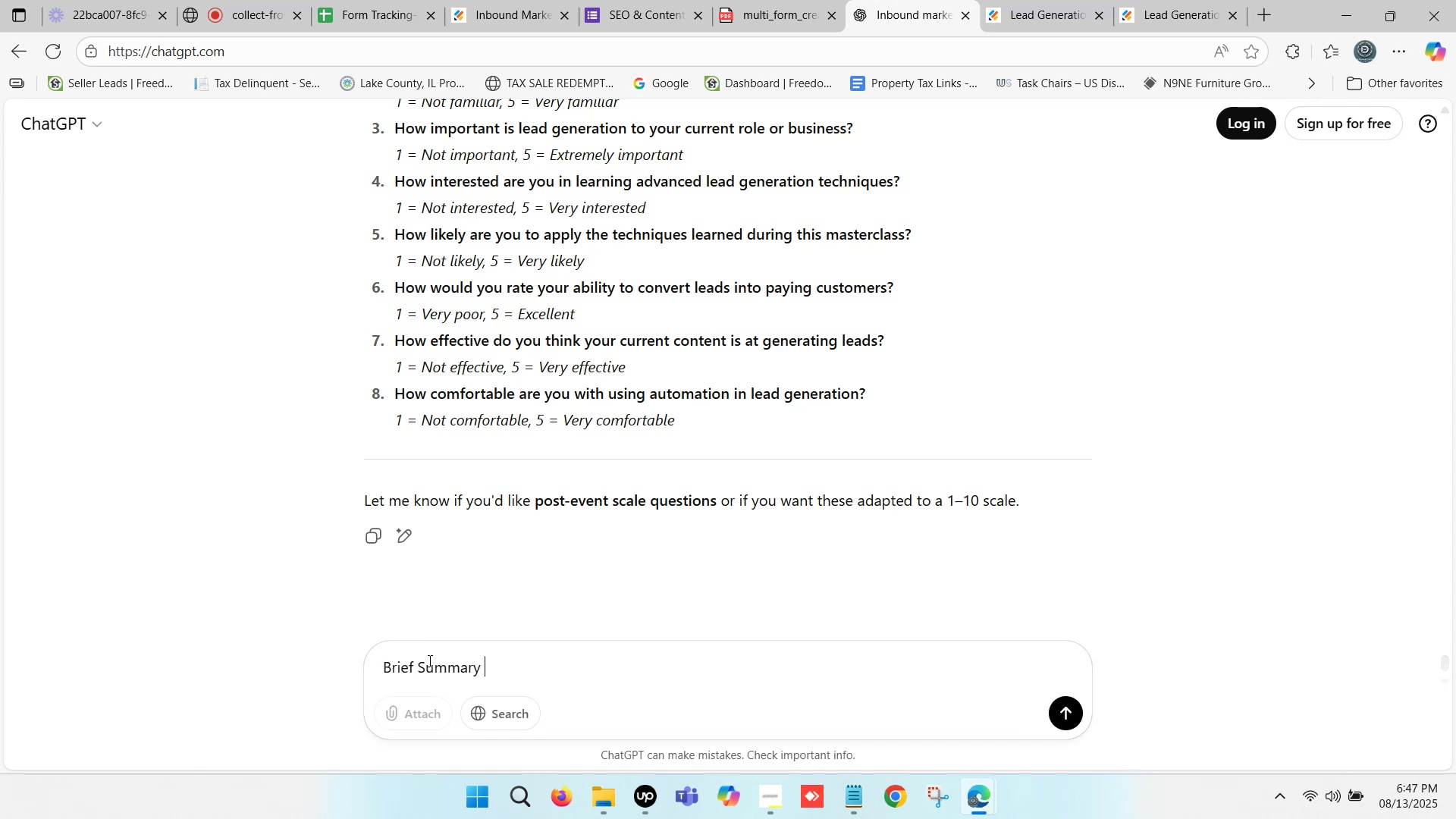 
key(Minus)
 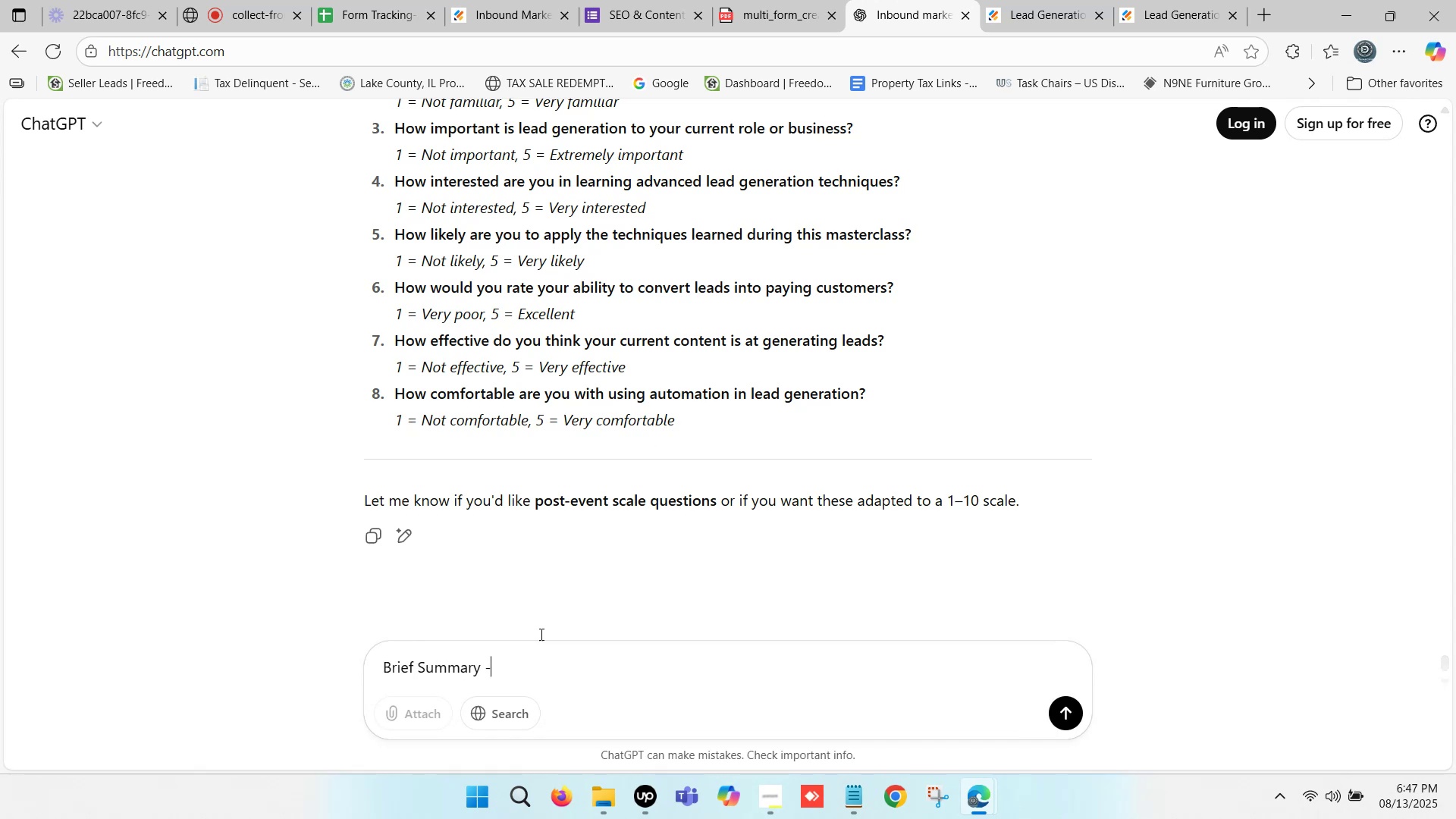 
key(Space)
 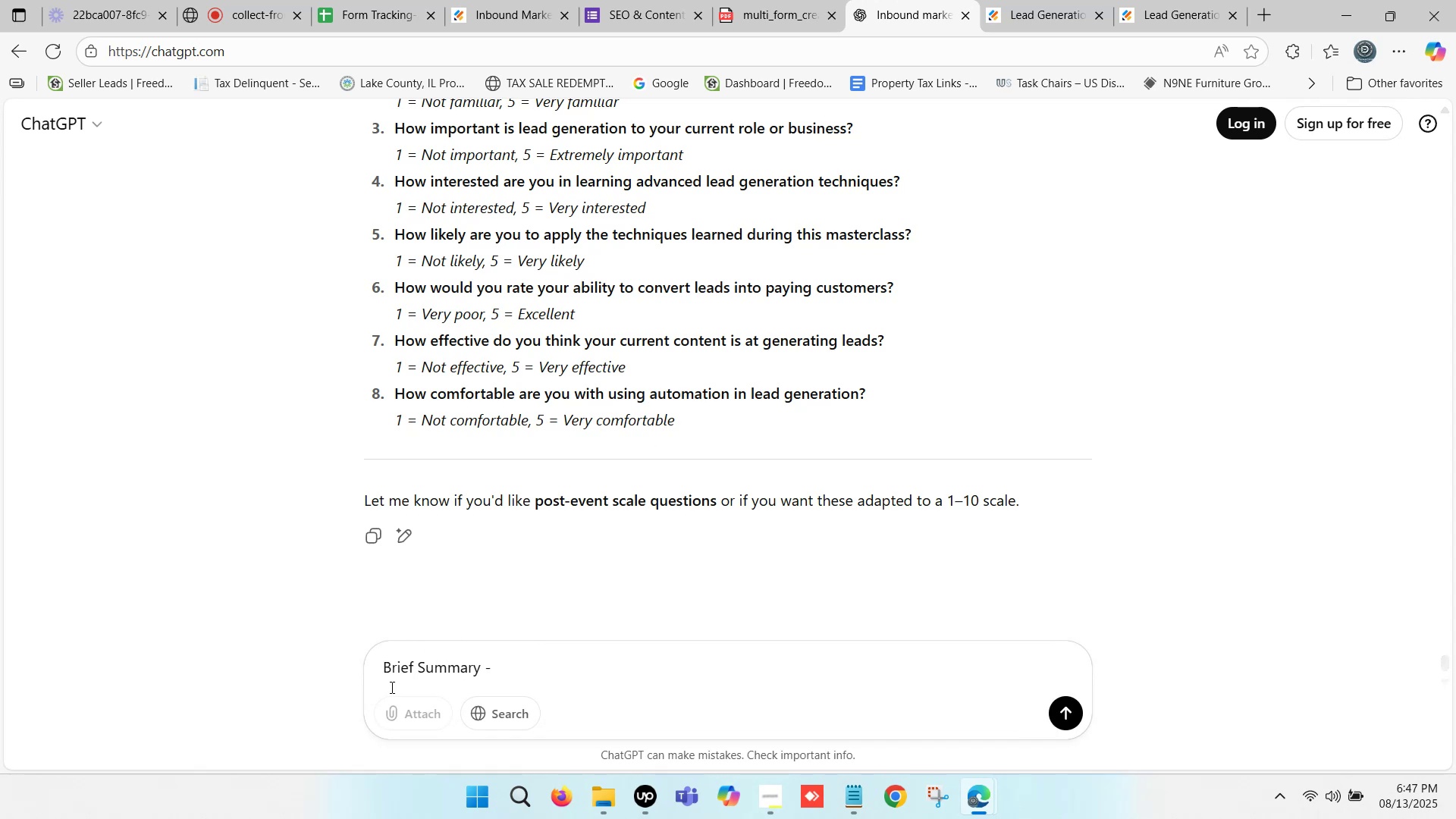 
left_click([379, 667])
 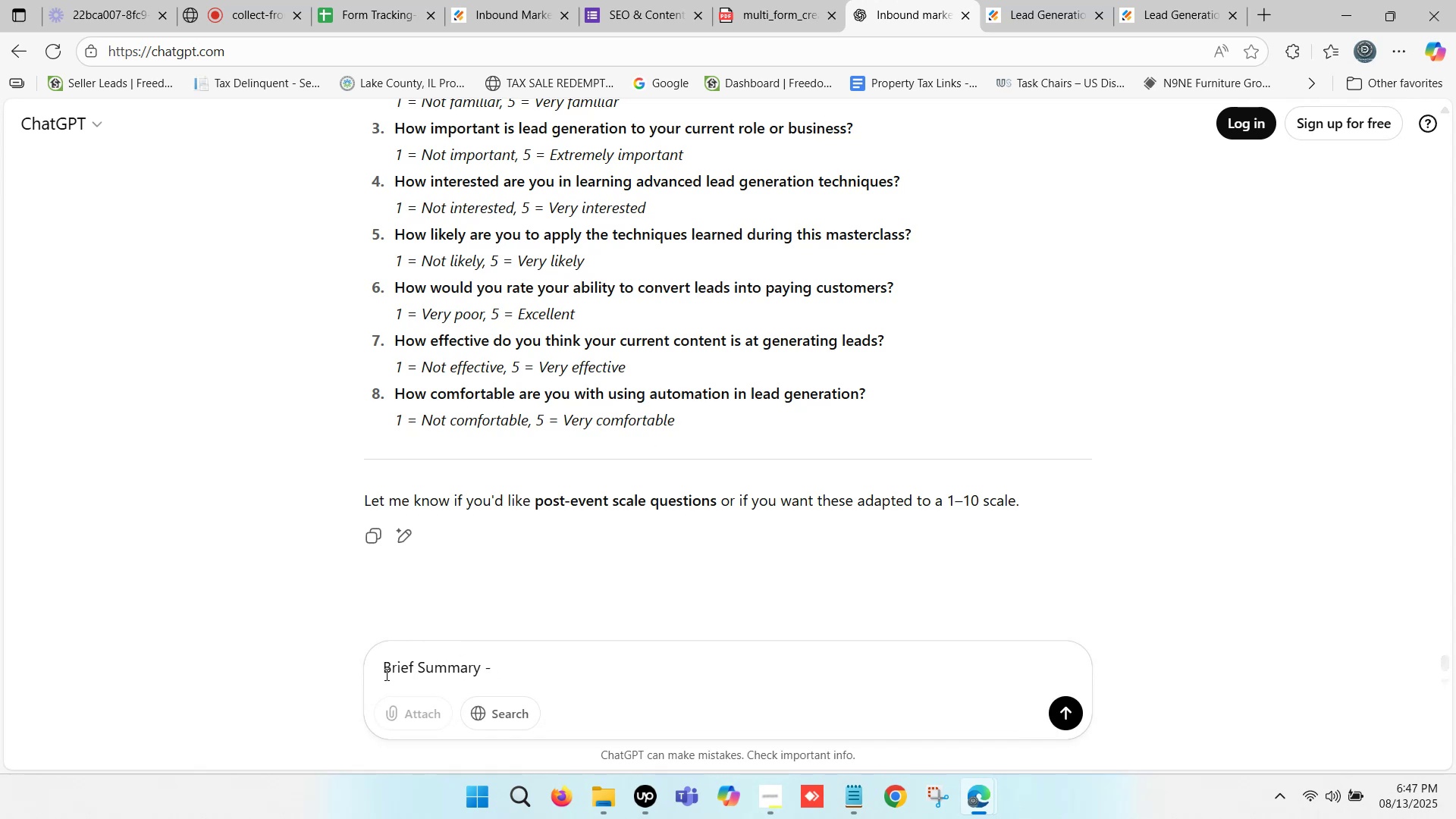 
left_click([385, 674])
 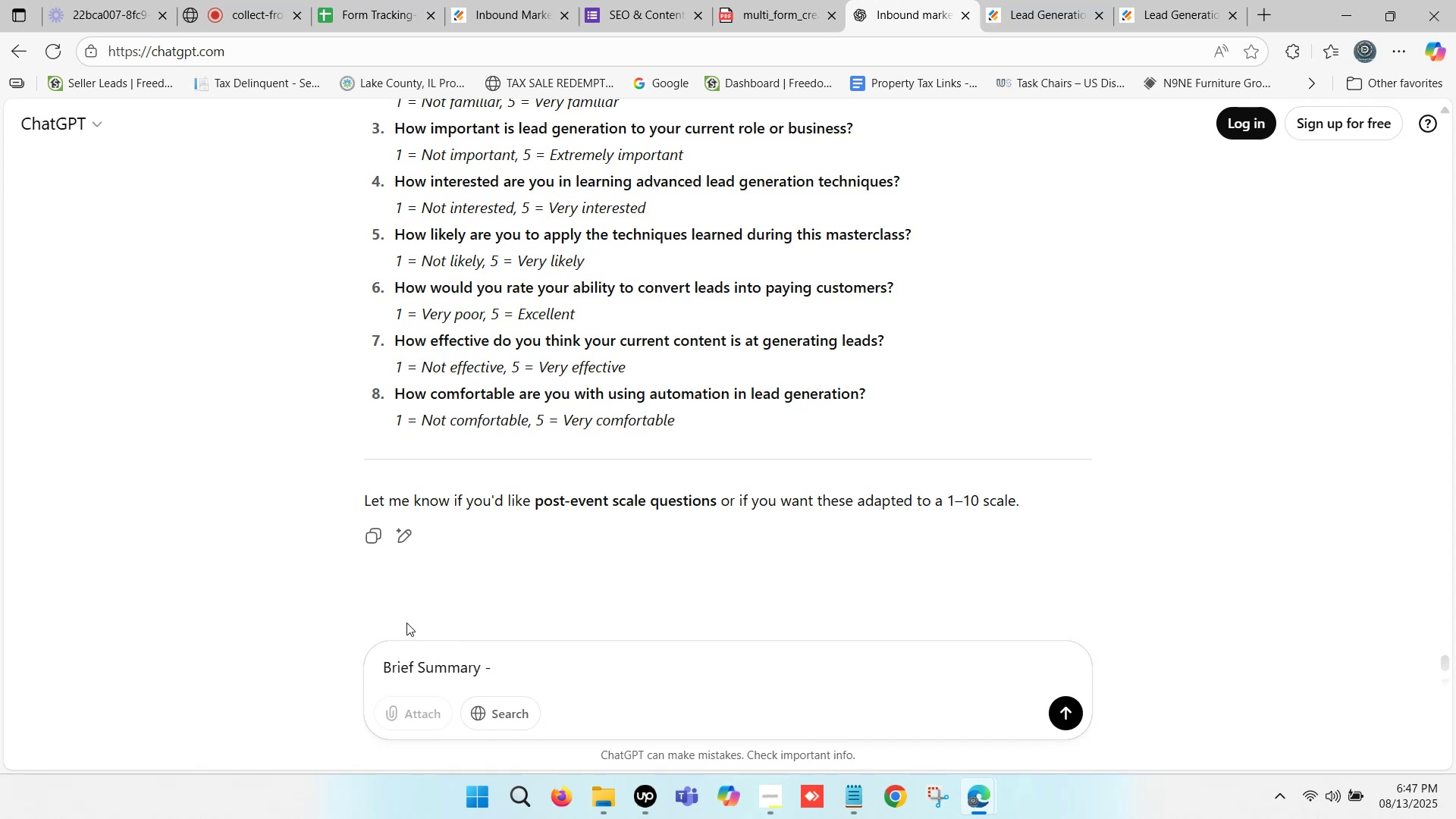 
type(make a beef summary for )
 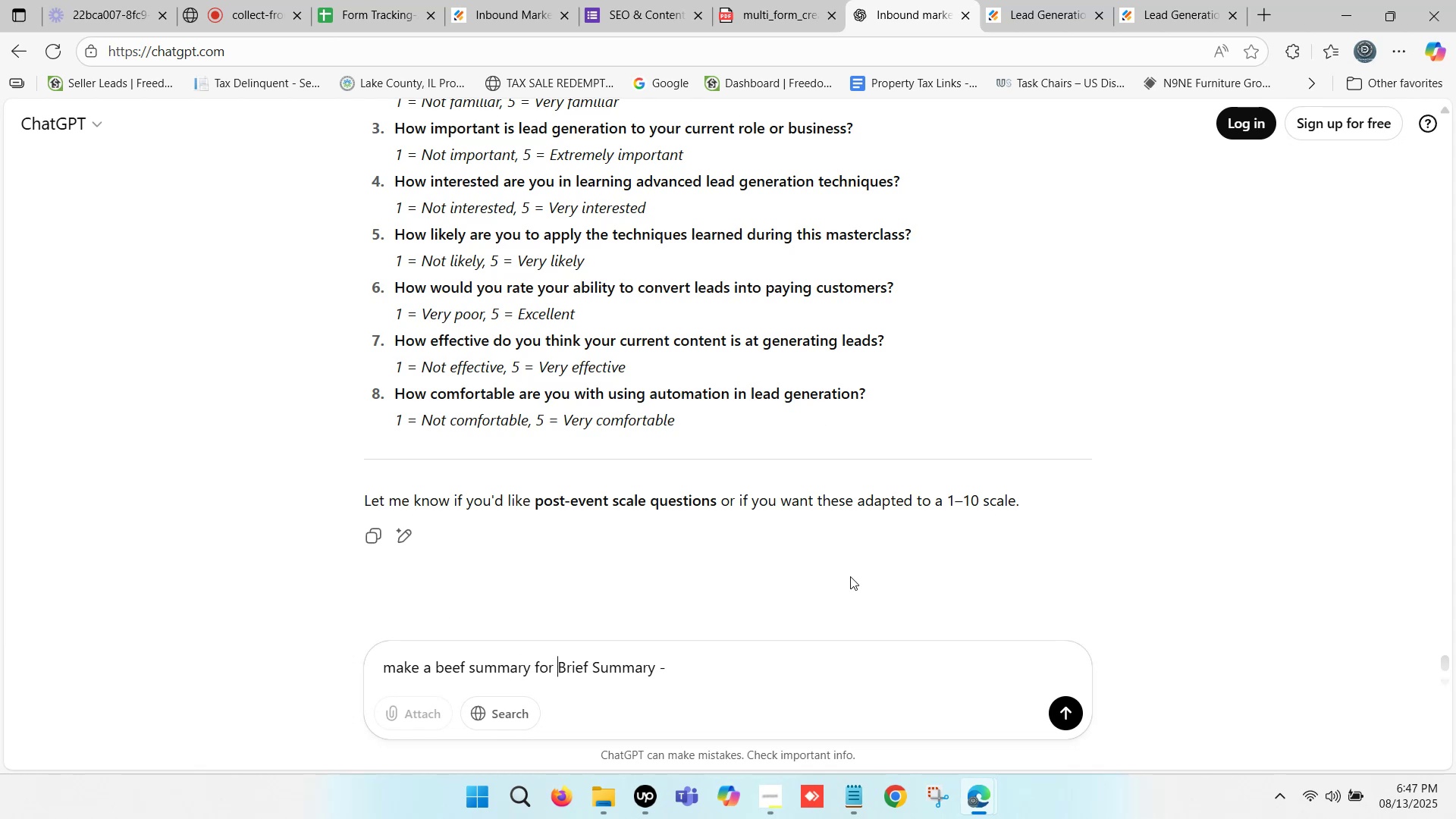 
left_click([689, 679])
 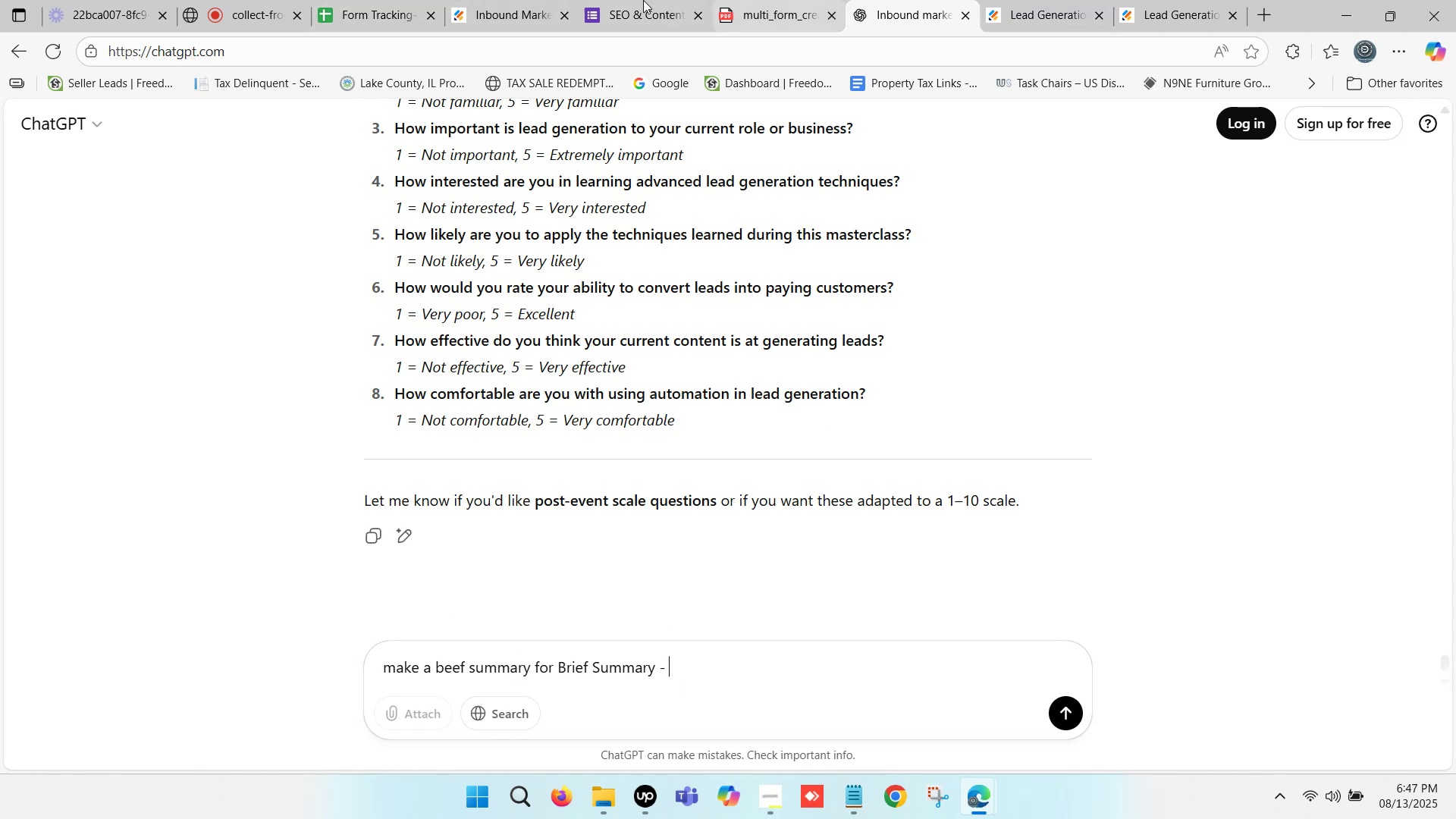 
left_click([368, 5])
 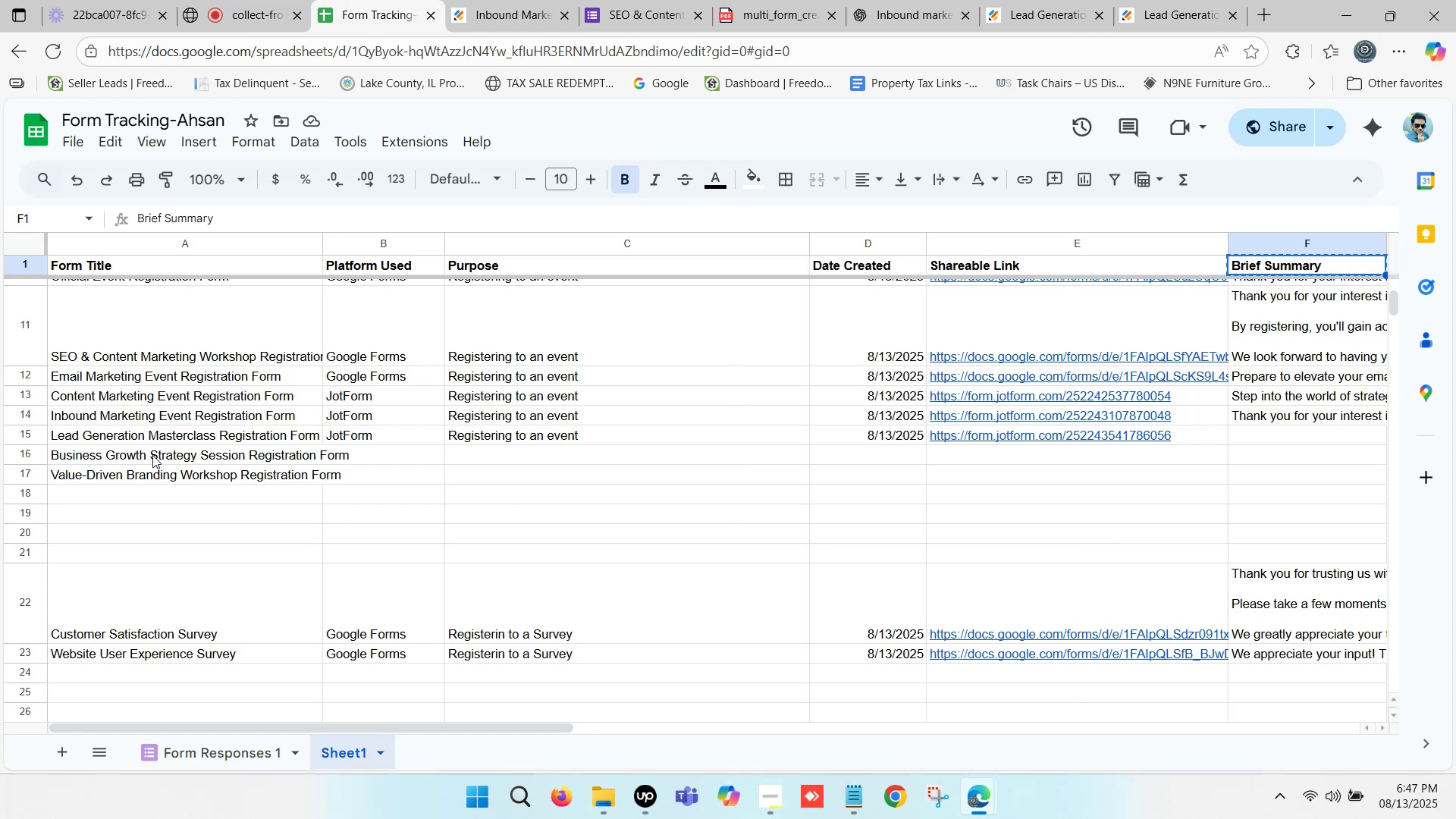 
left_click([133, 436])
 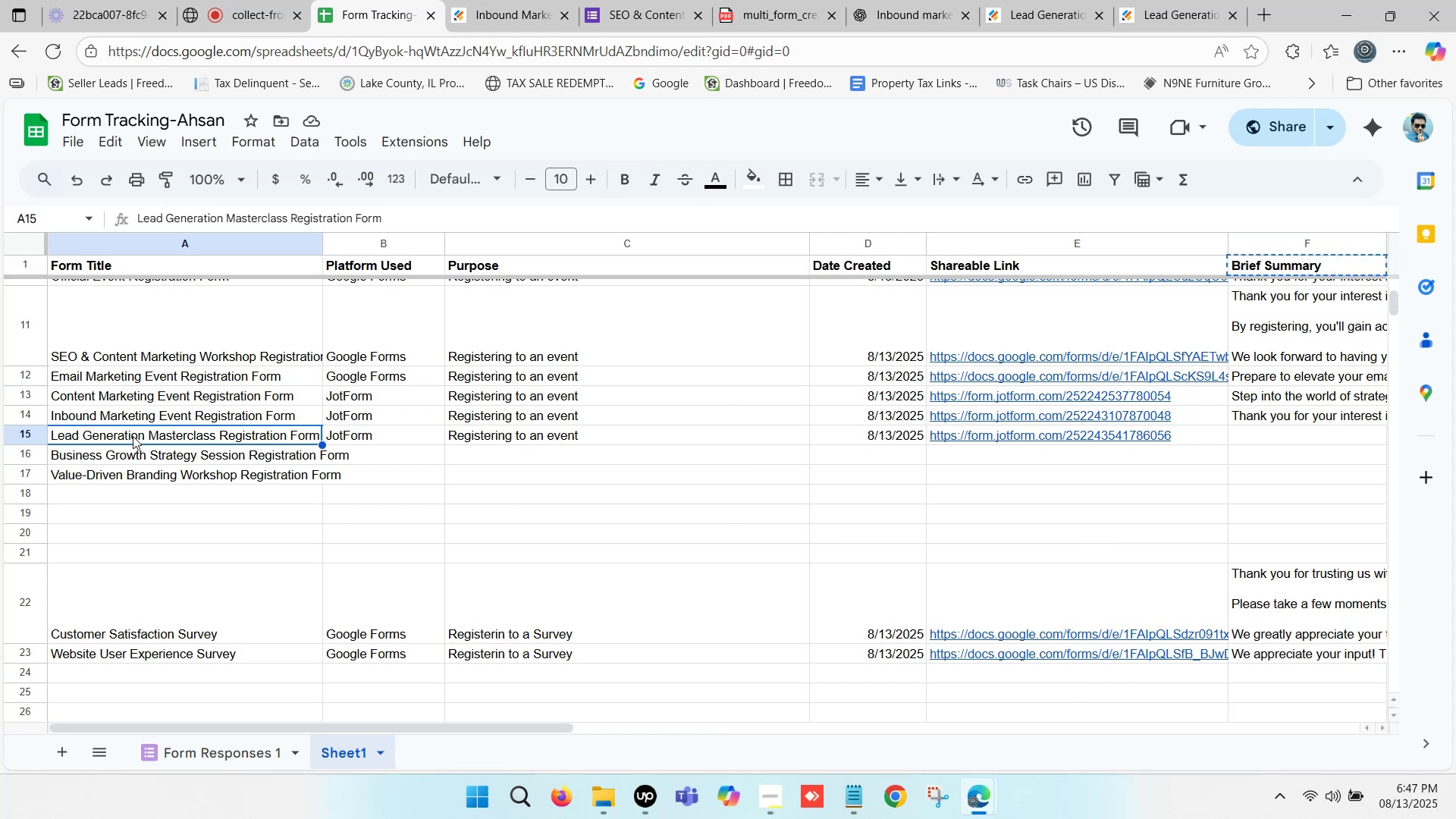 
key(Control+ControlLeft)
 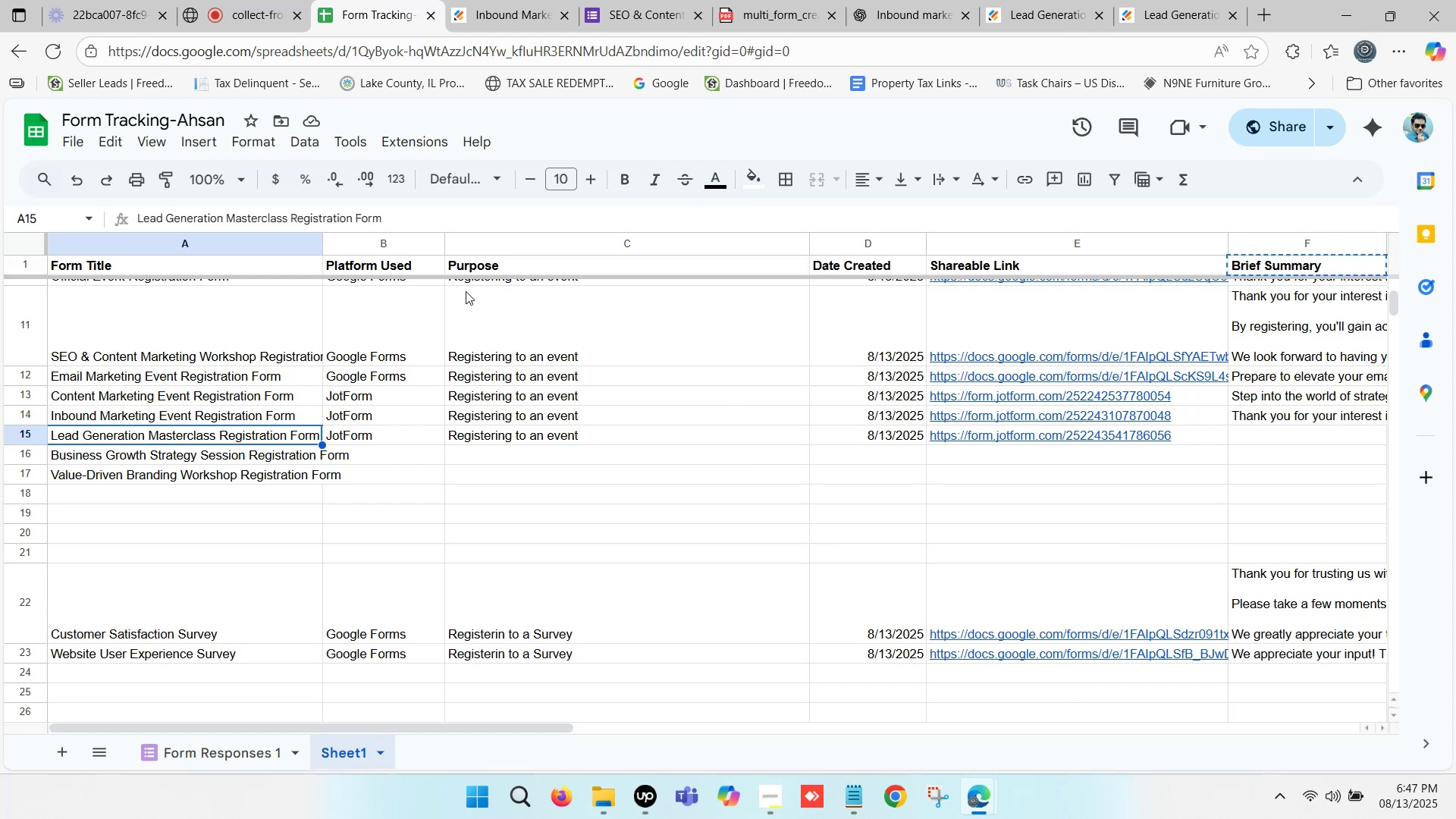 
key(Control+C)
 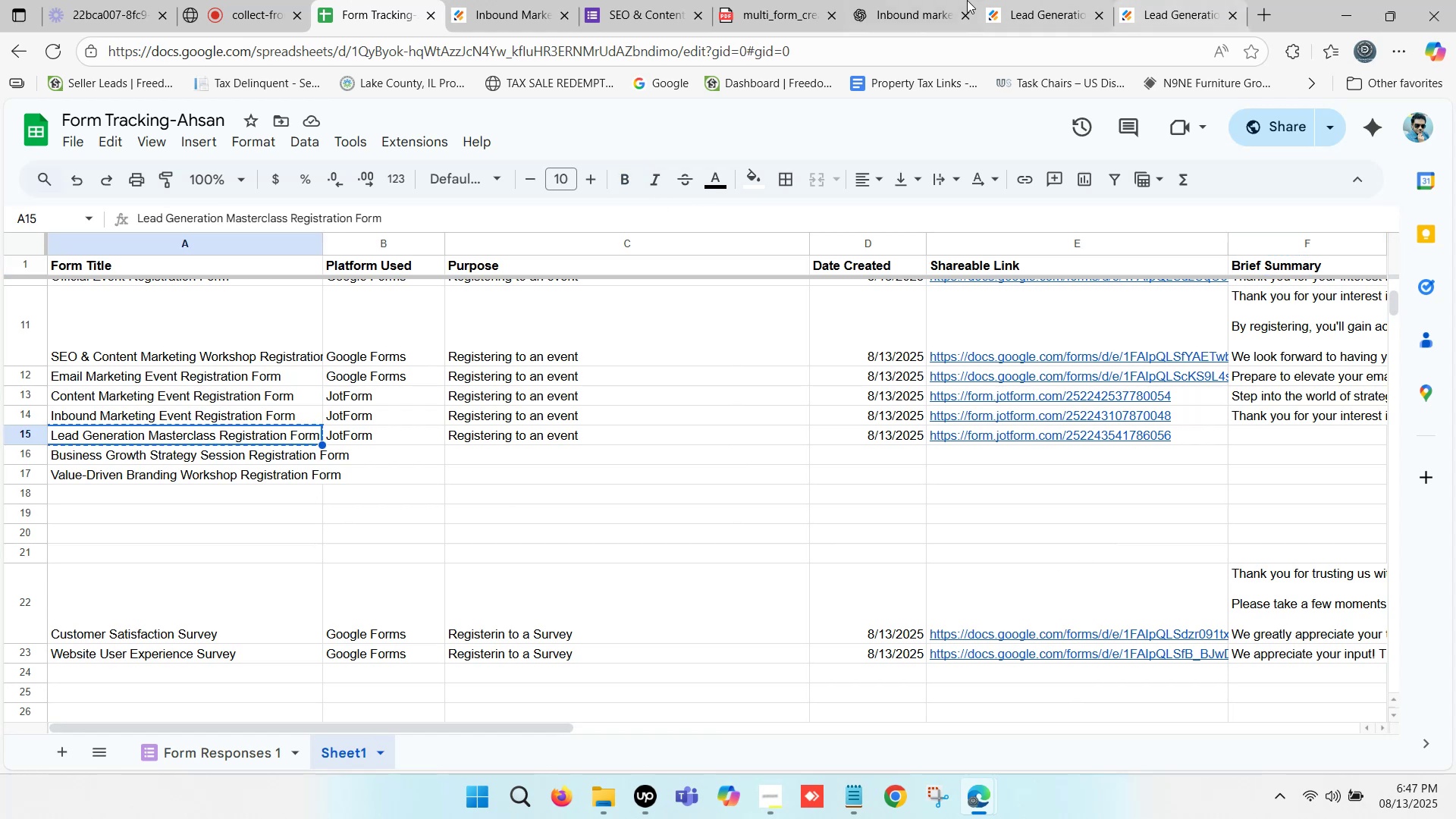 
left_click([928, 0])
 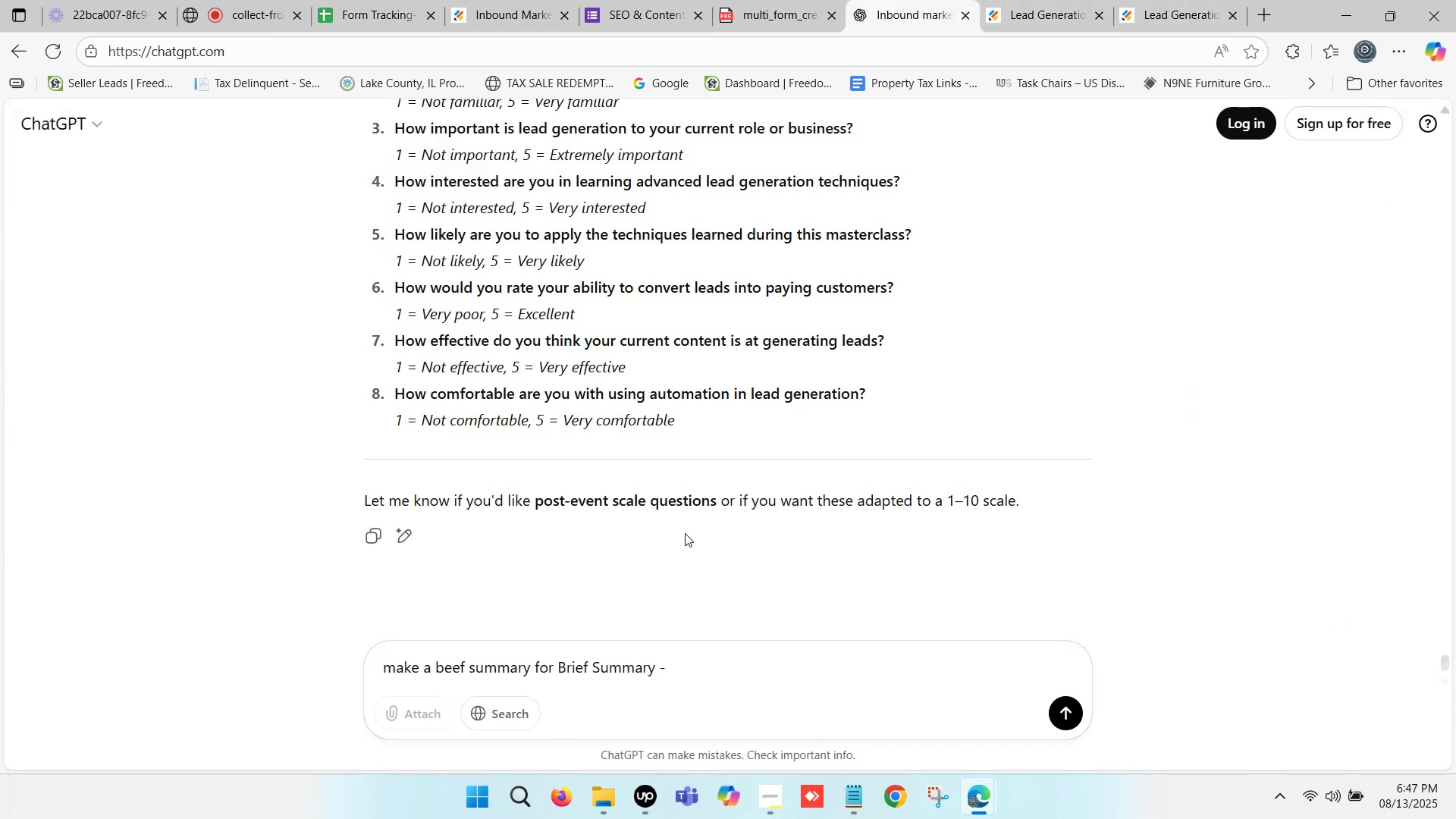 
key(Control+ControlLeft)
 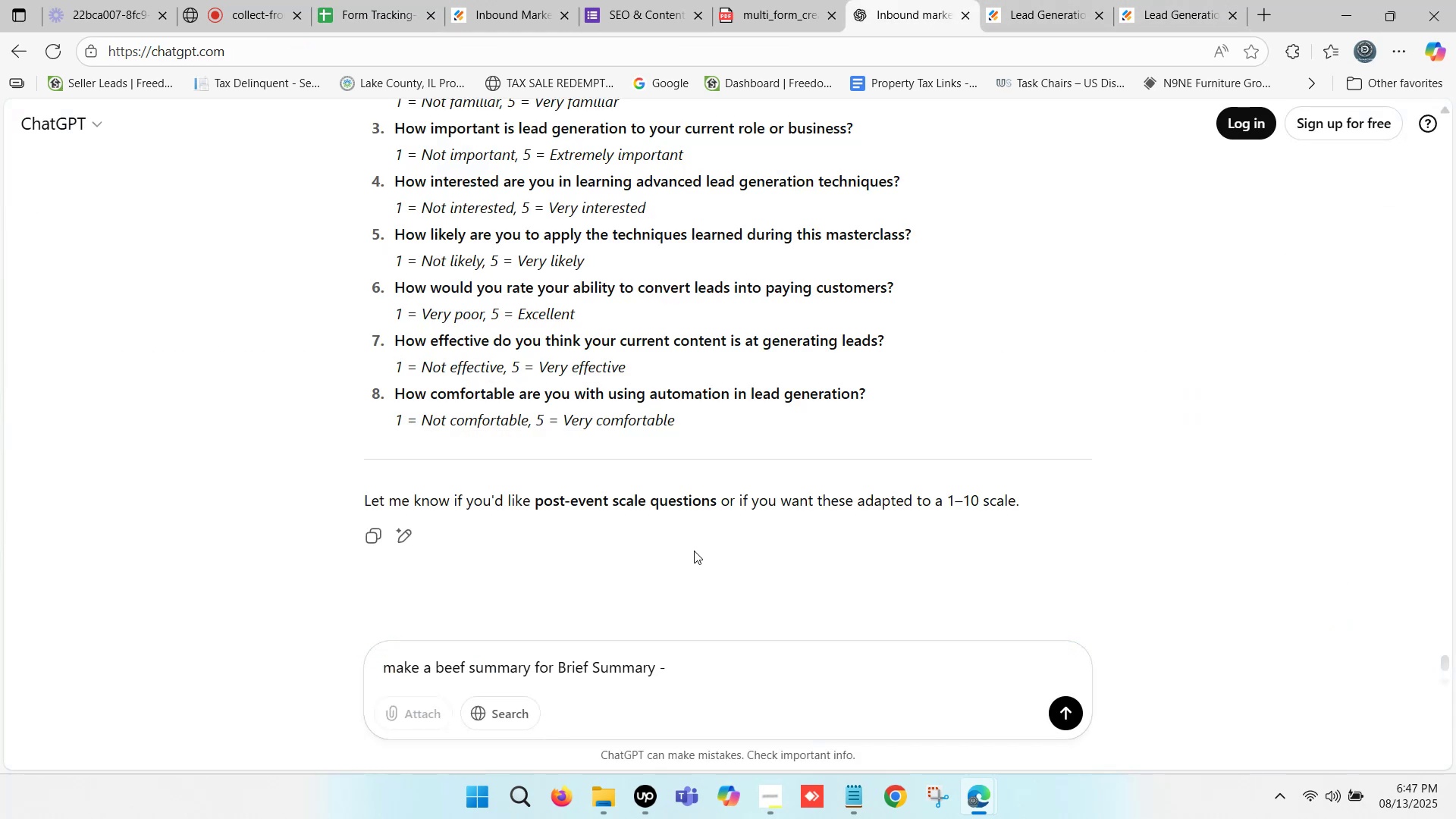 
key(Control+V)
 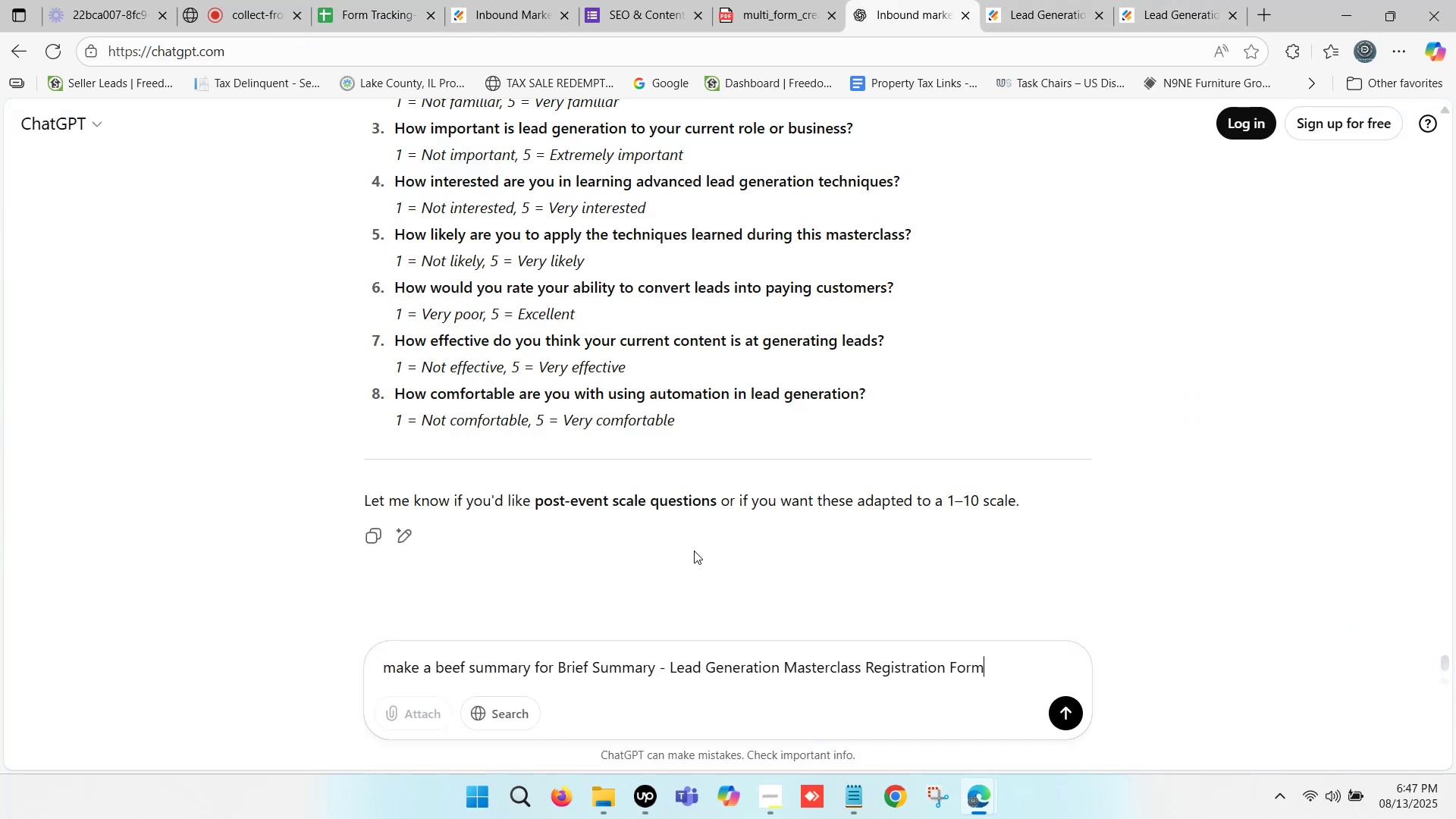 
key(Enter)
 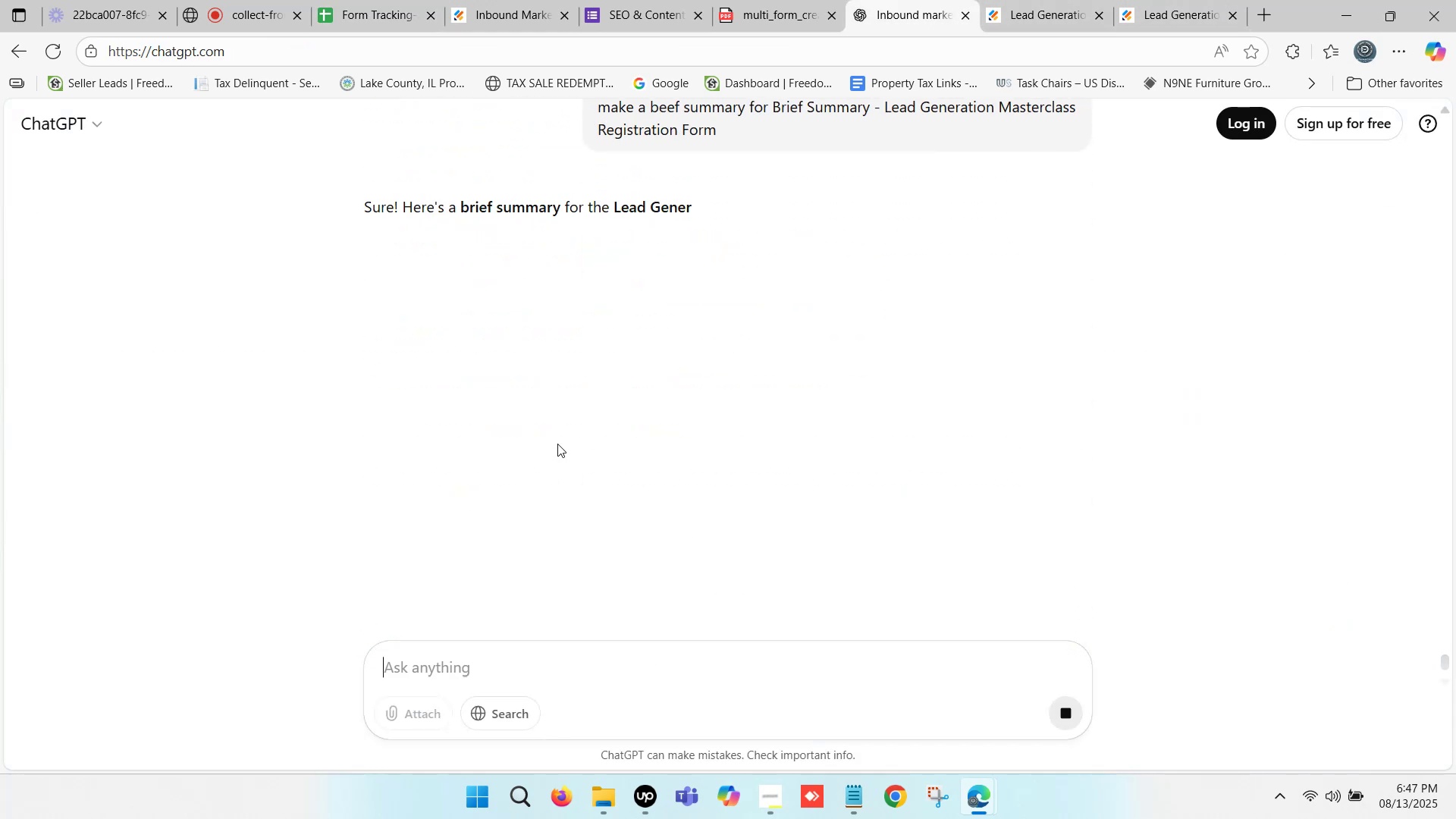 
wait(8.34)
 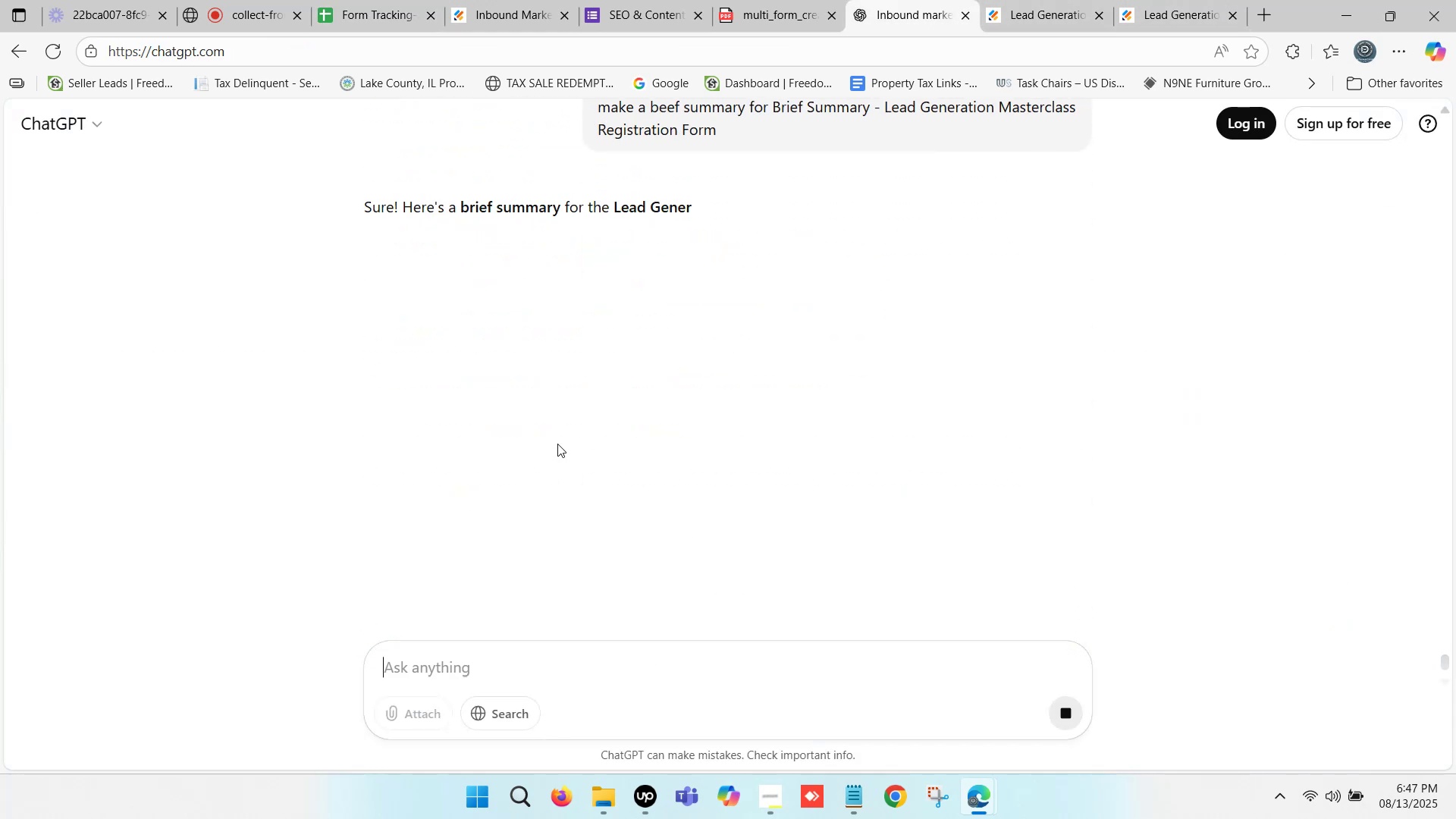 
left_click_drag(start_coordinate=[359, 320], to_coordinate=[949, 372])
 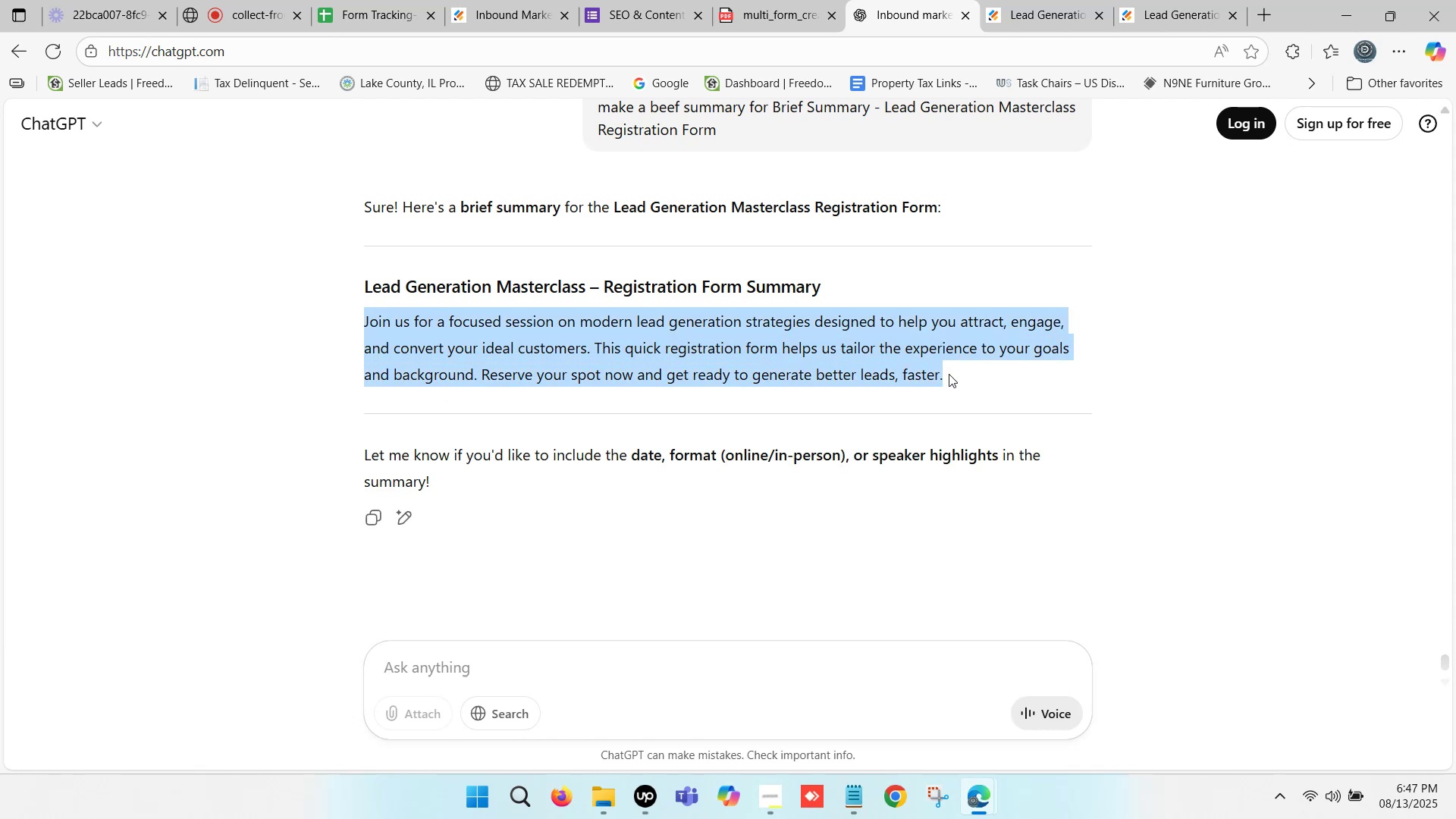 
key(Control+C)
 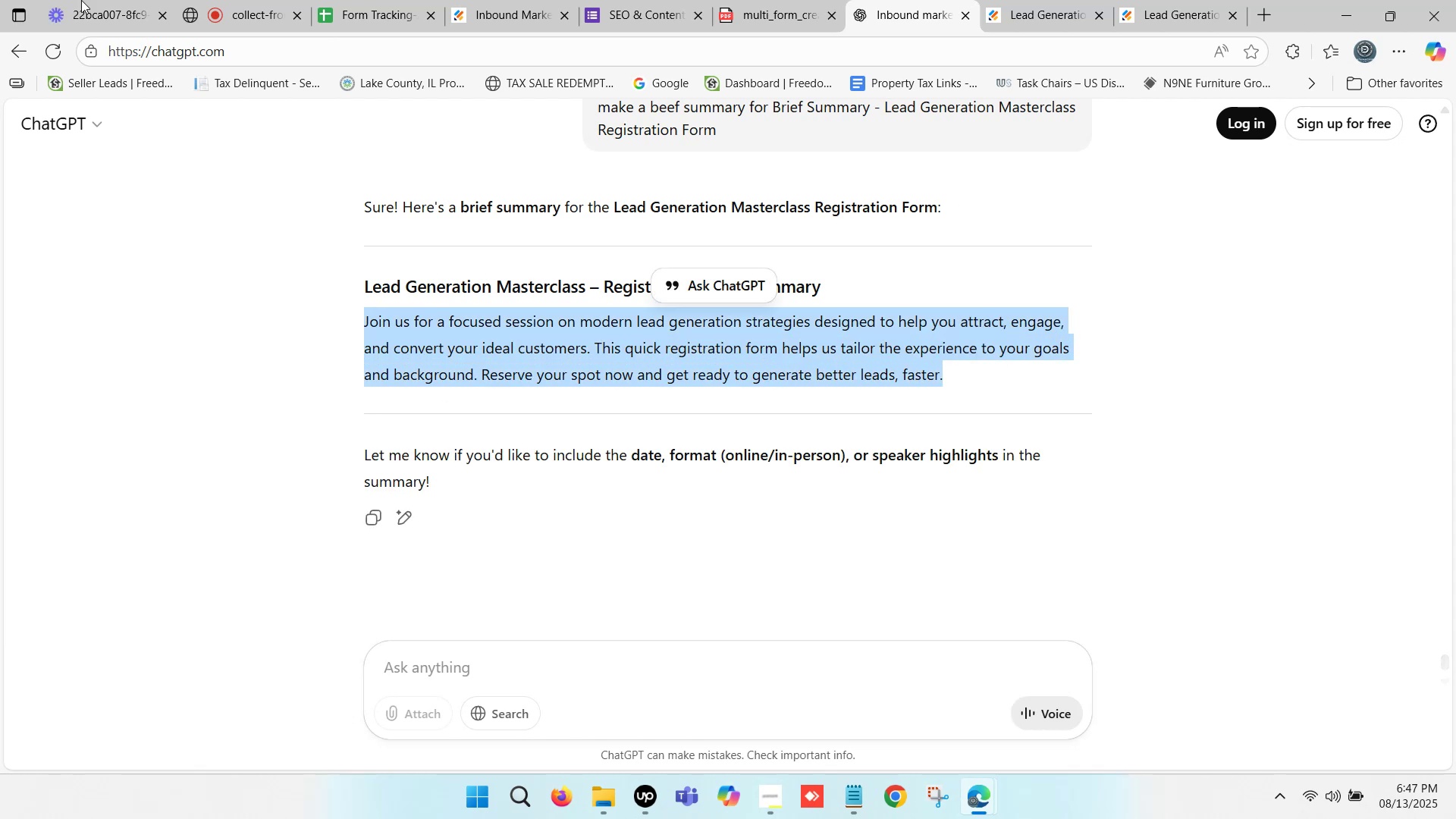 
left_click([97, 0])
 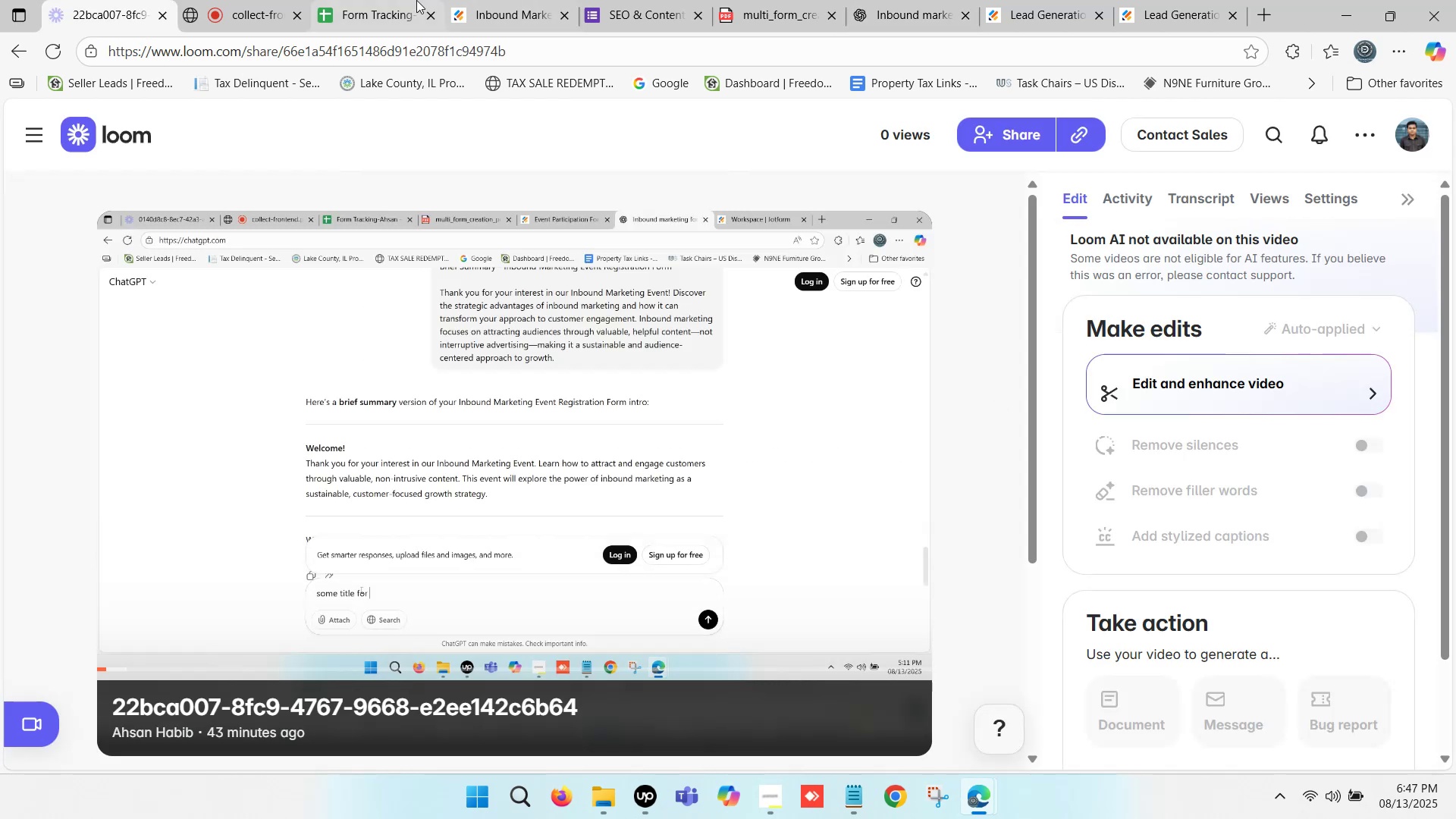 
left_click([391, 0])
 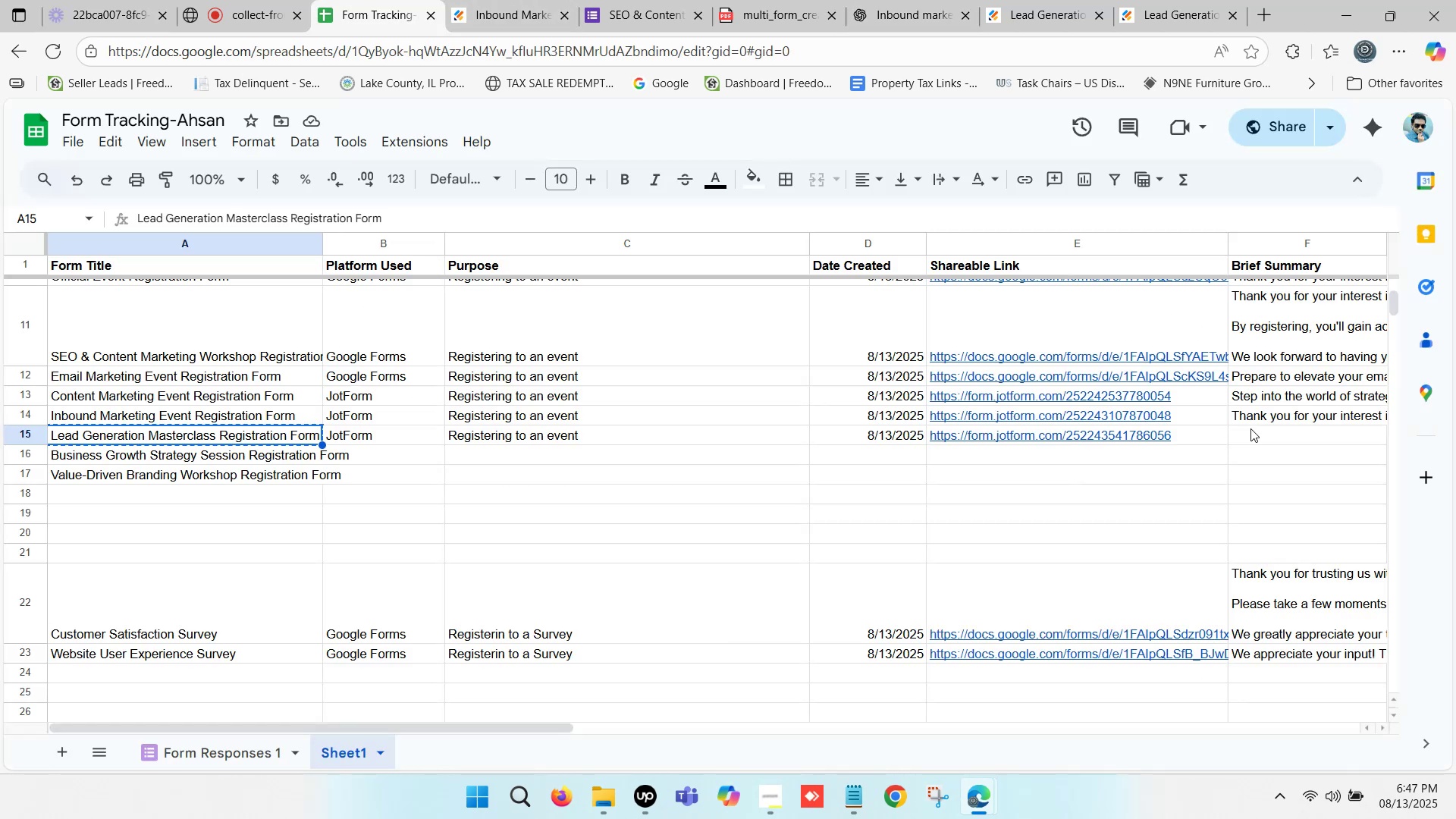 
double_click([1256, 438])
 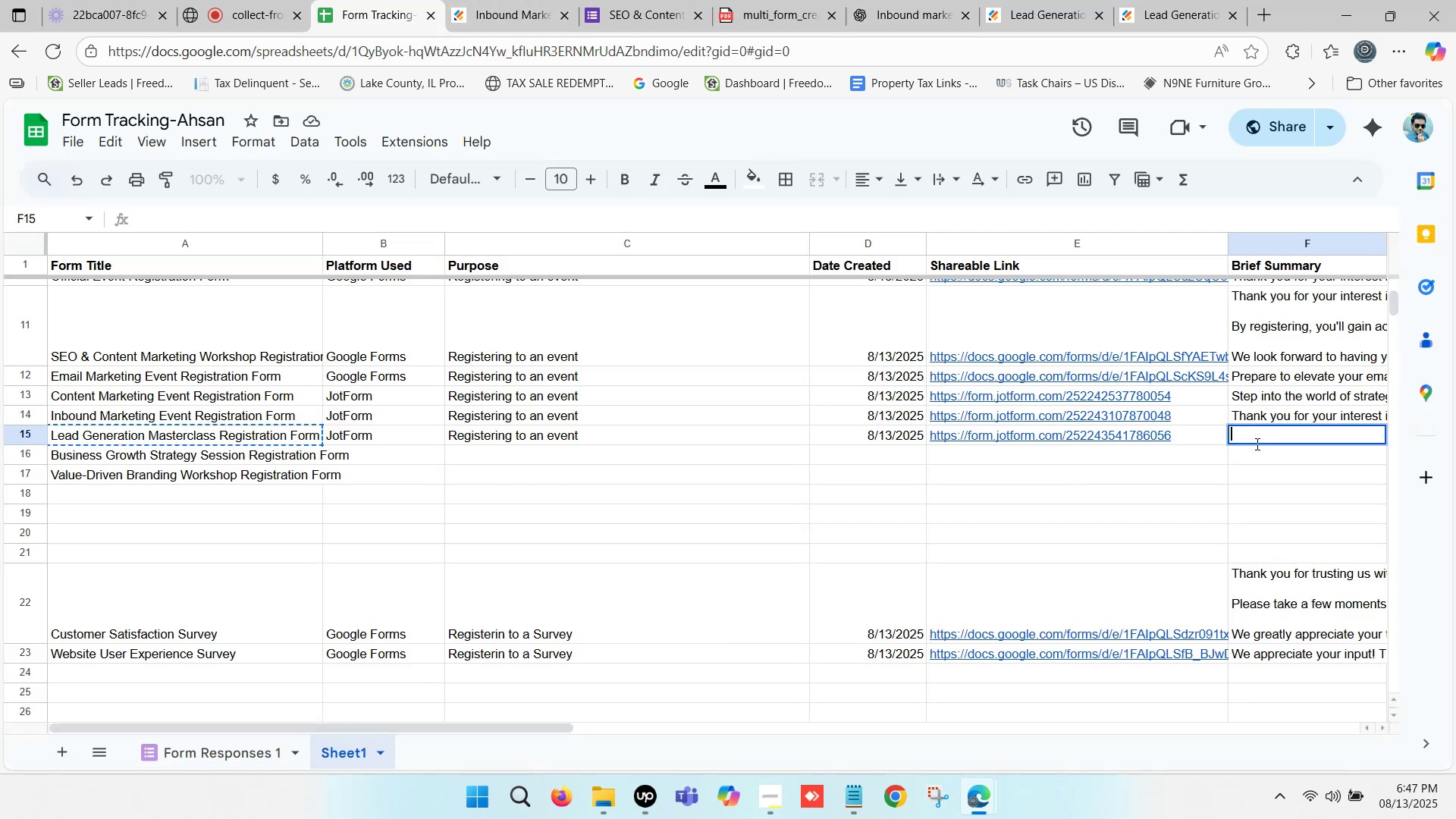 
key(Control+ControlLeft)
 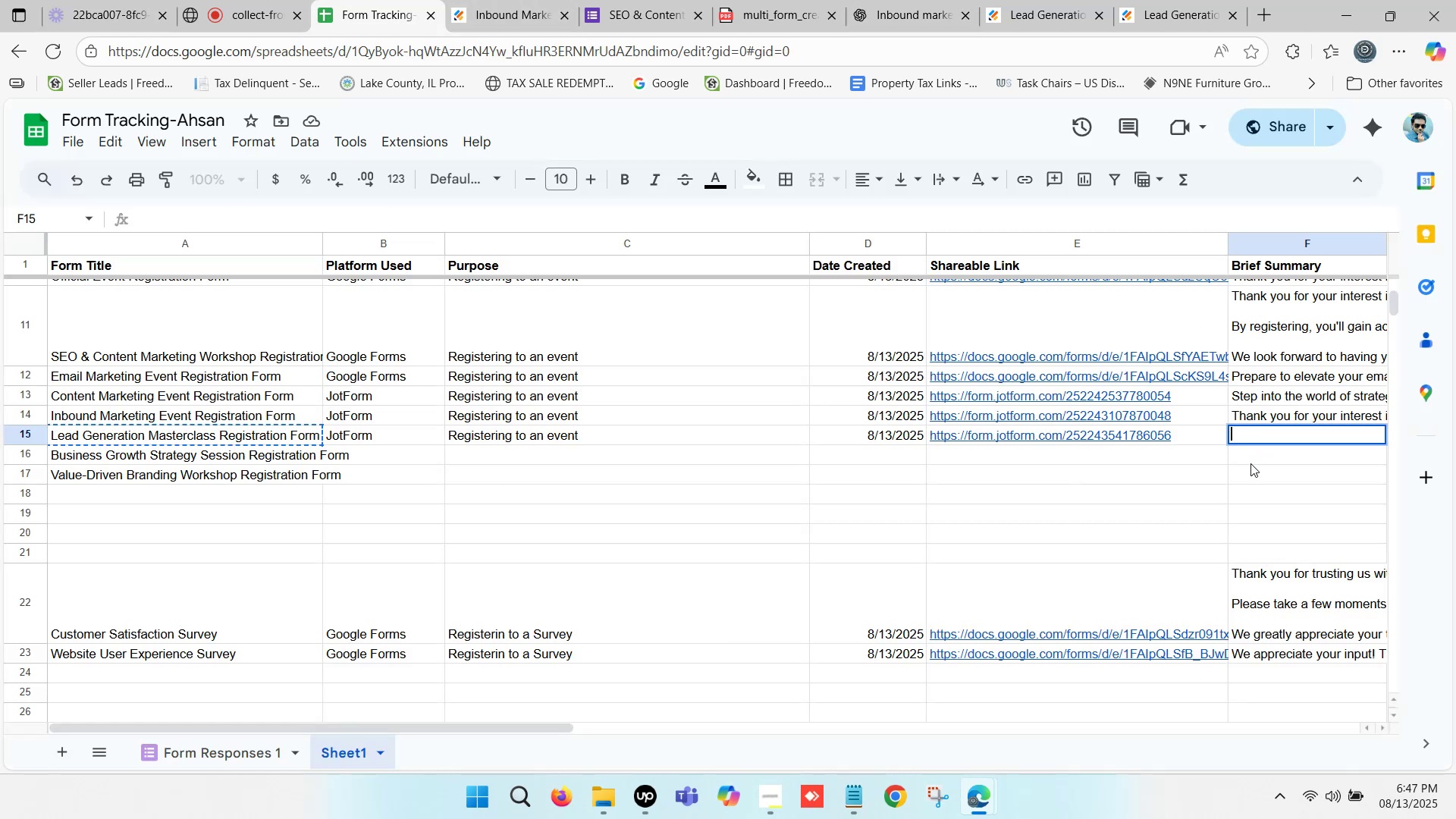 